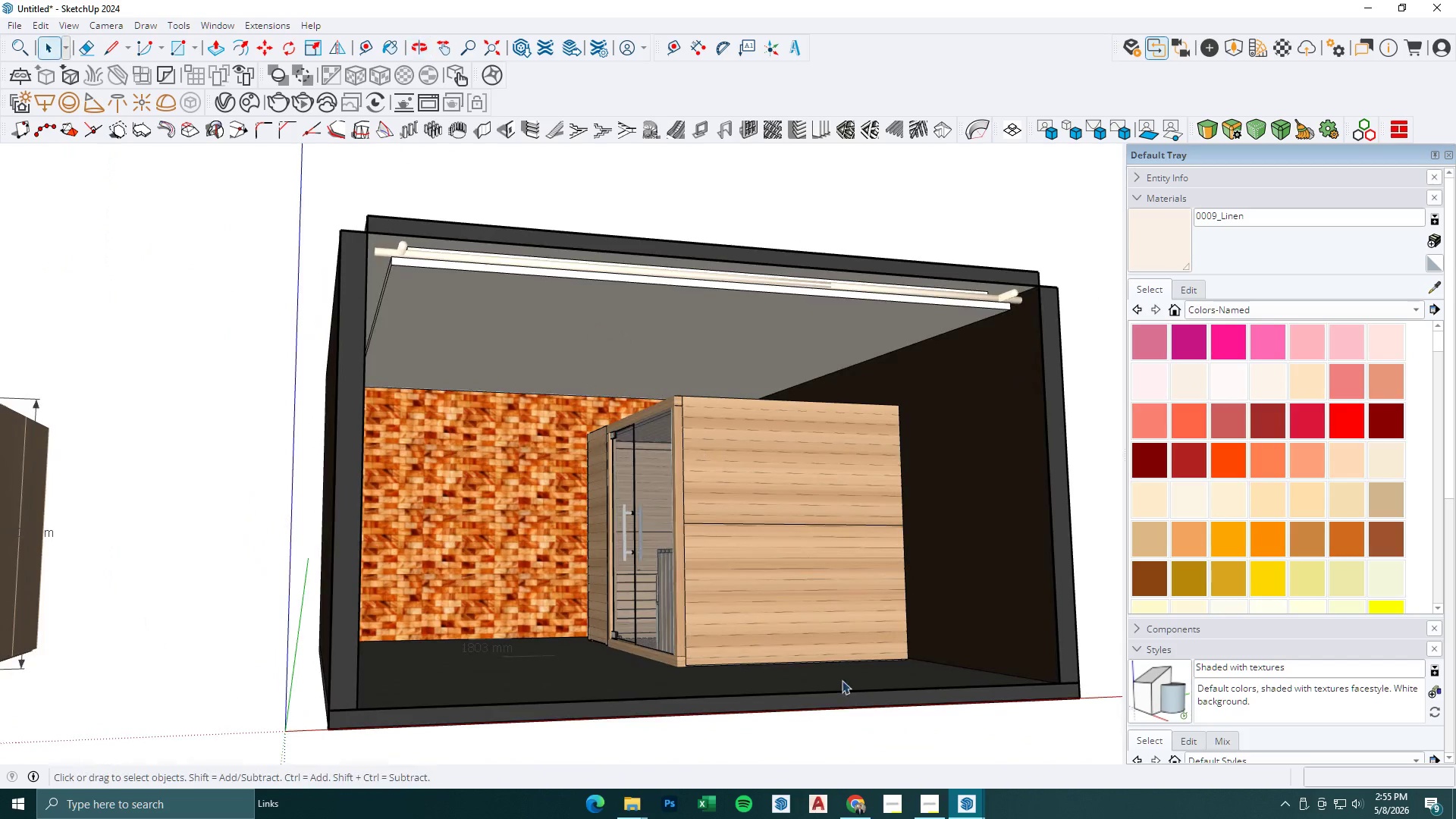 
key(Escape)
 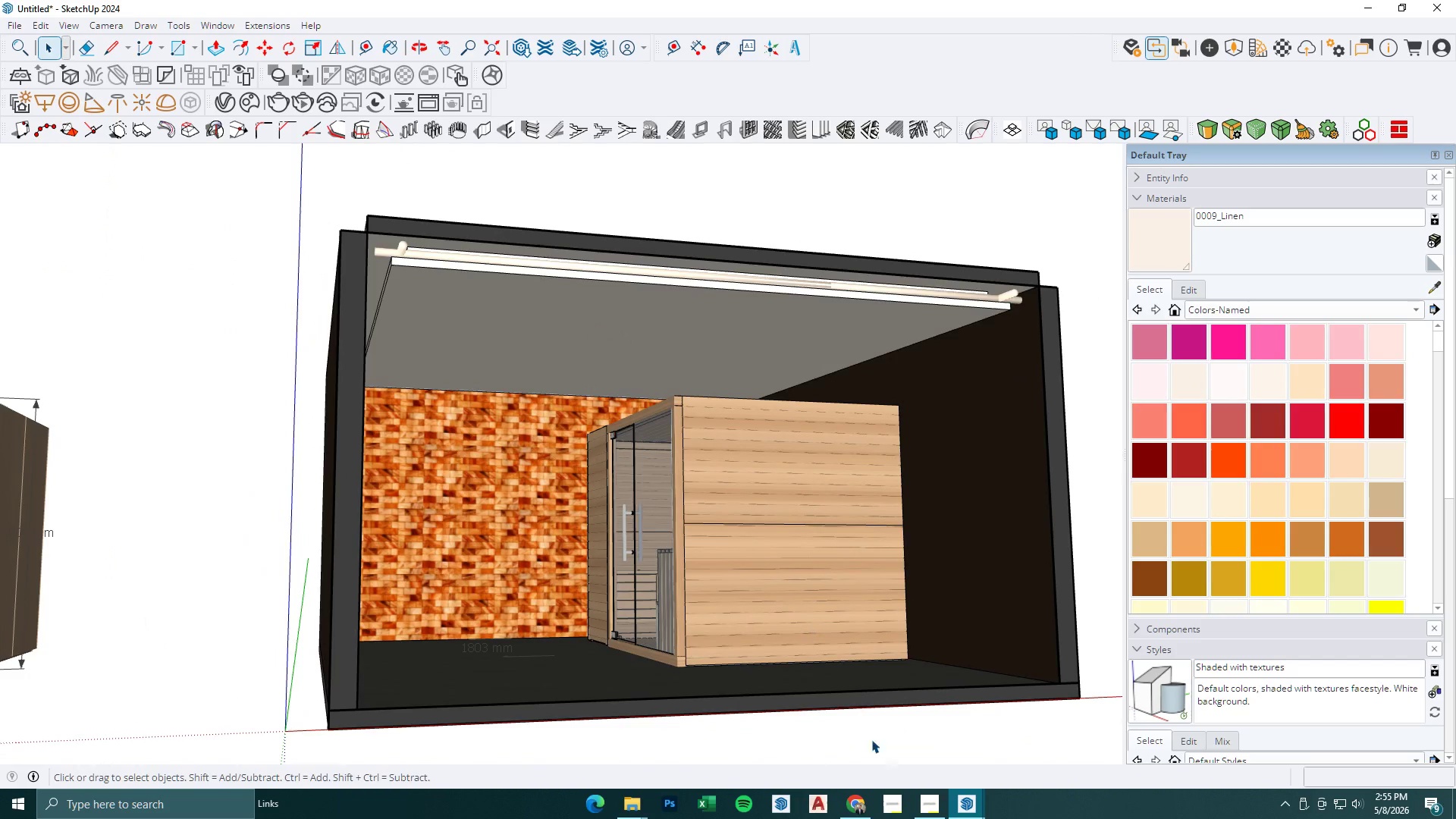 
key(Escape)
 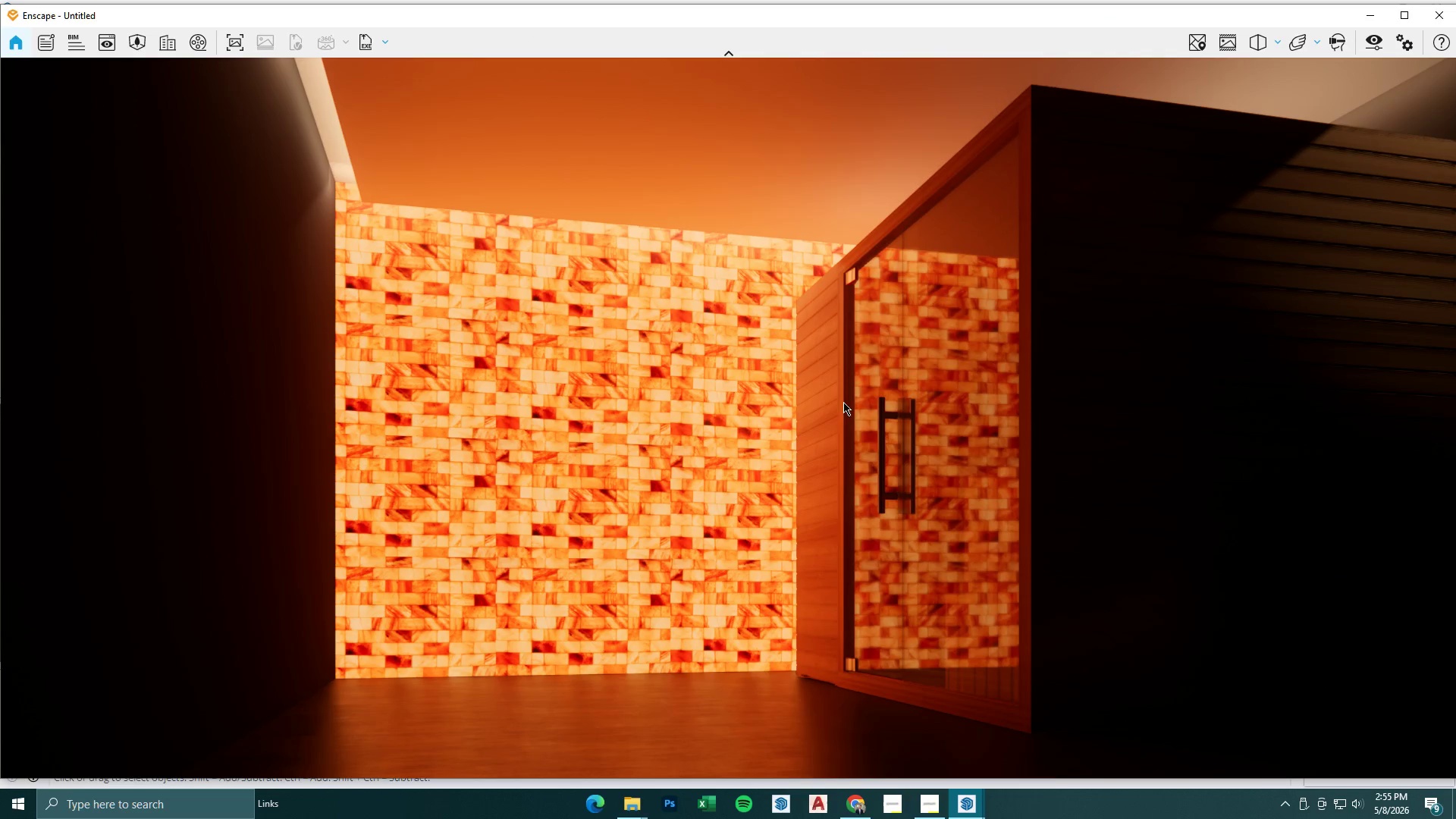 
type(sdwasw)
 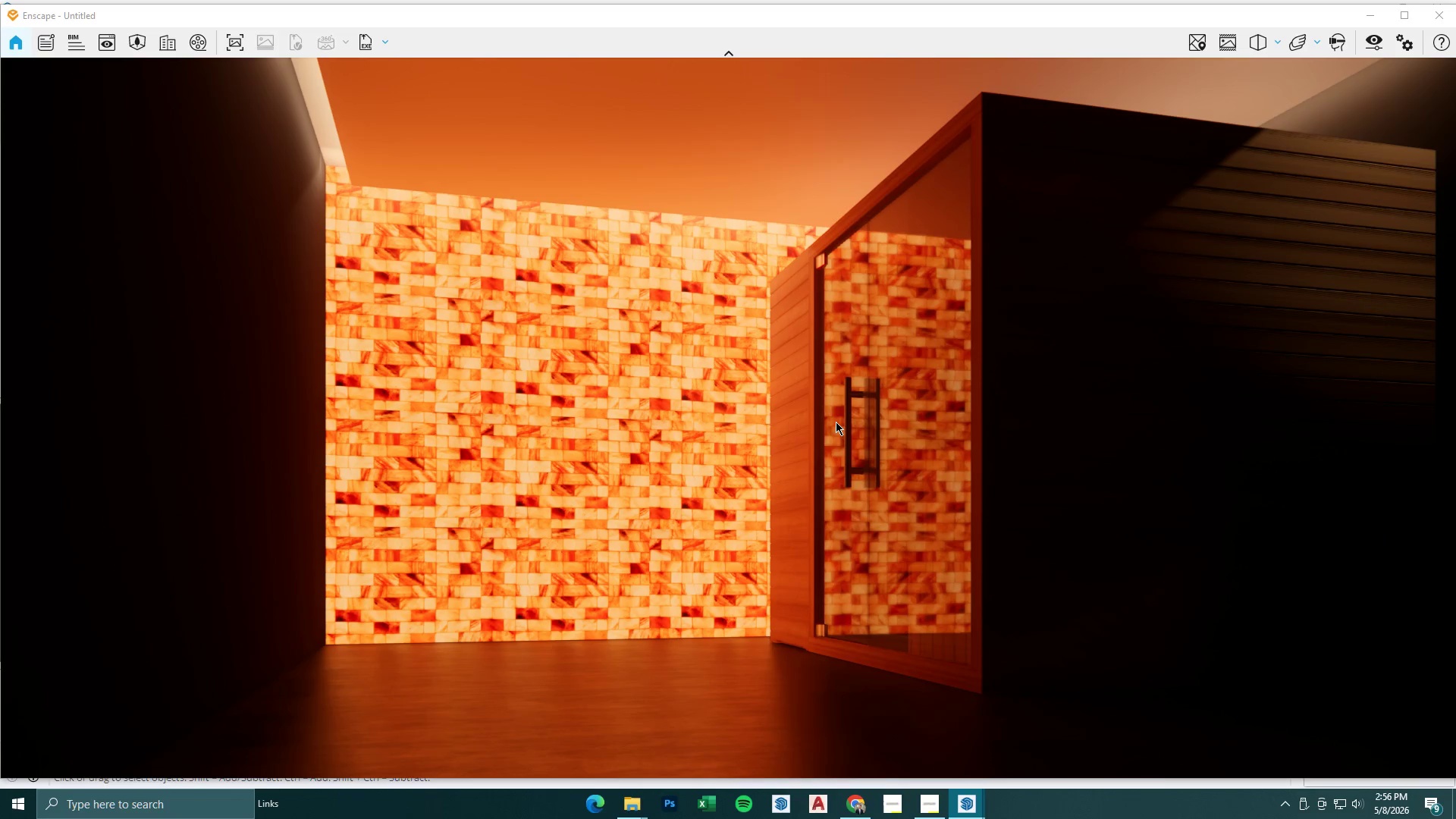 
wait(55.55)
 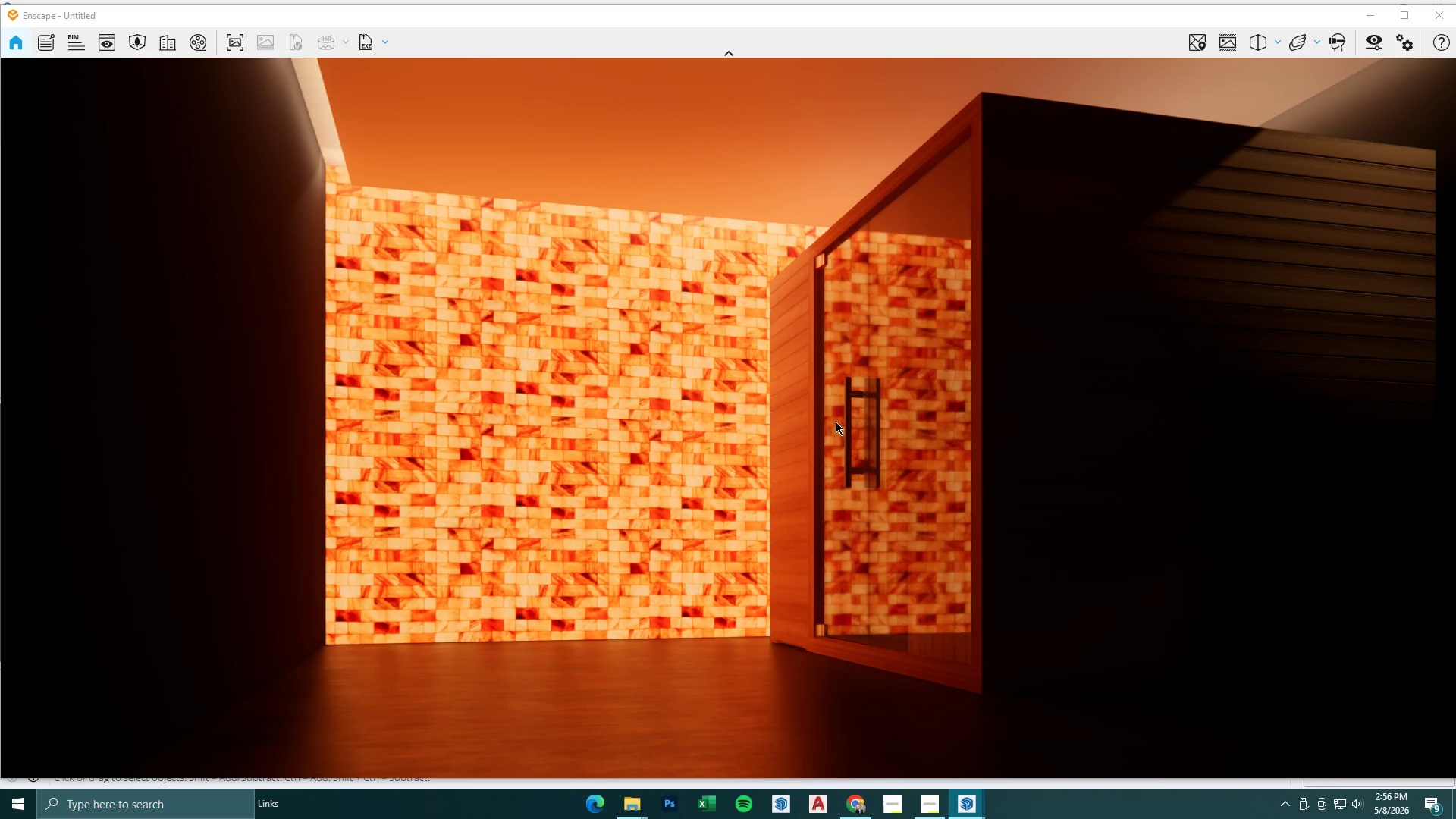 
left_click([1363, 22])
 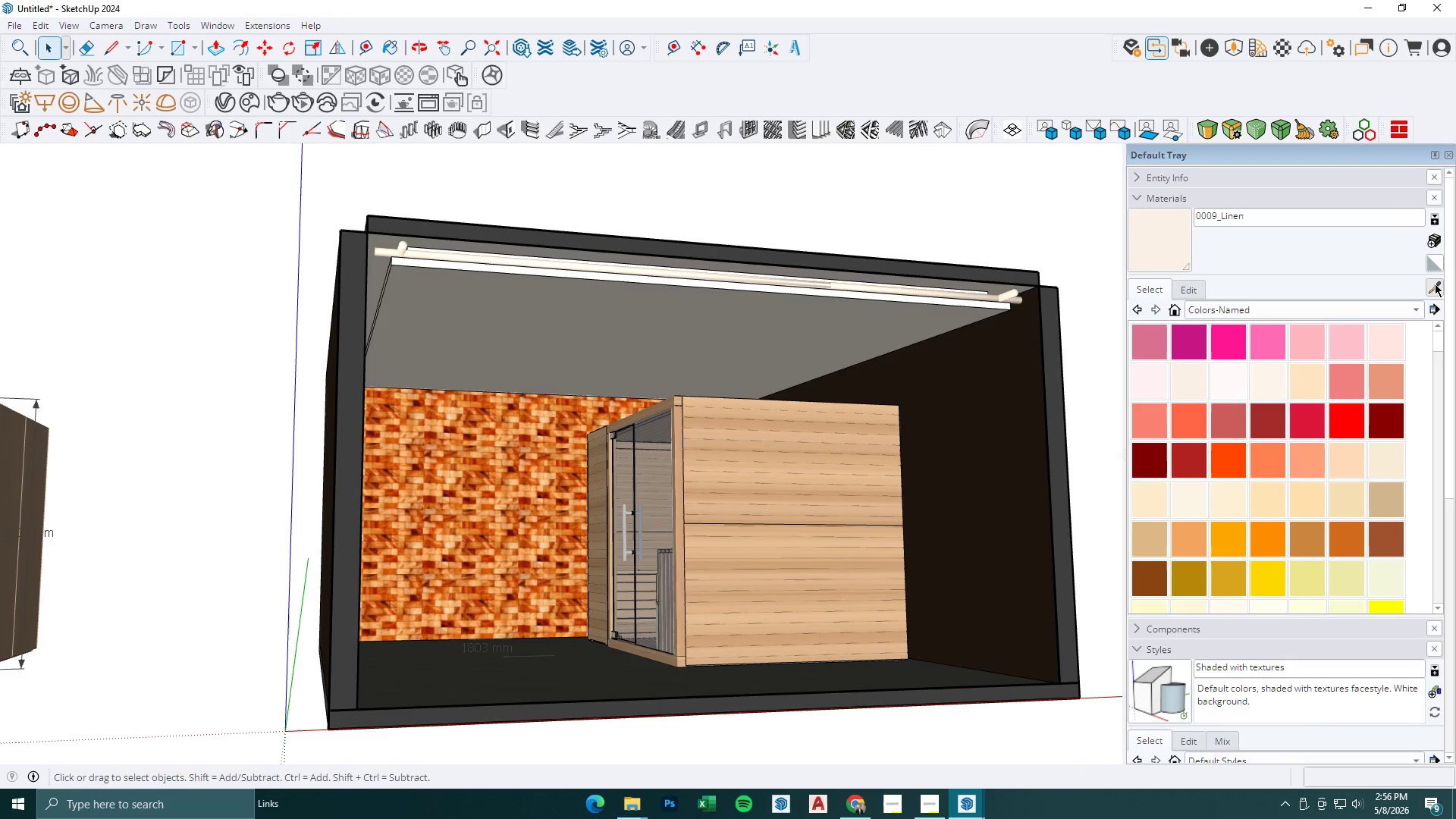 
double_click([984, 378])
 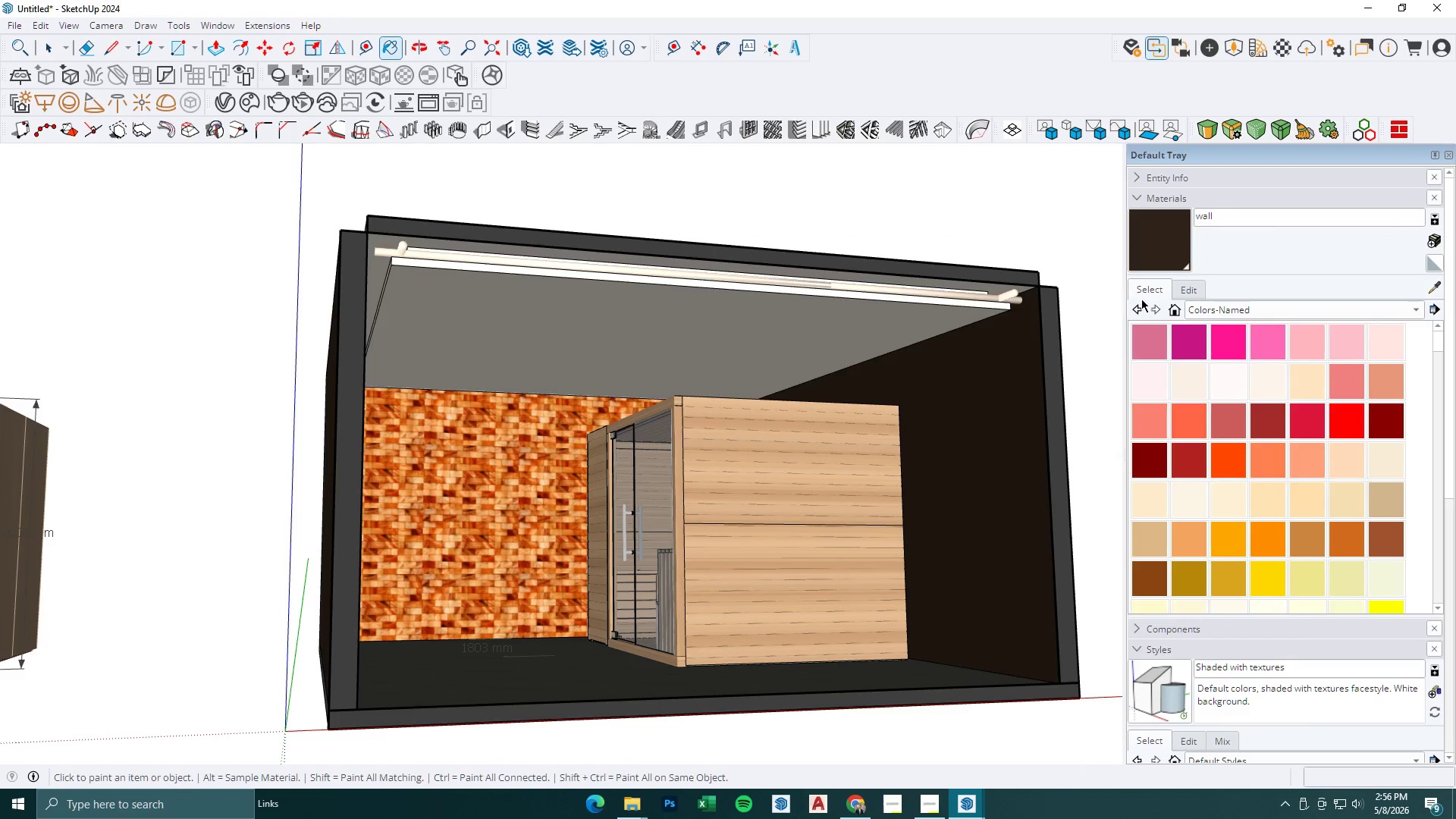 
left_click([1188, 291])
 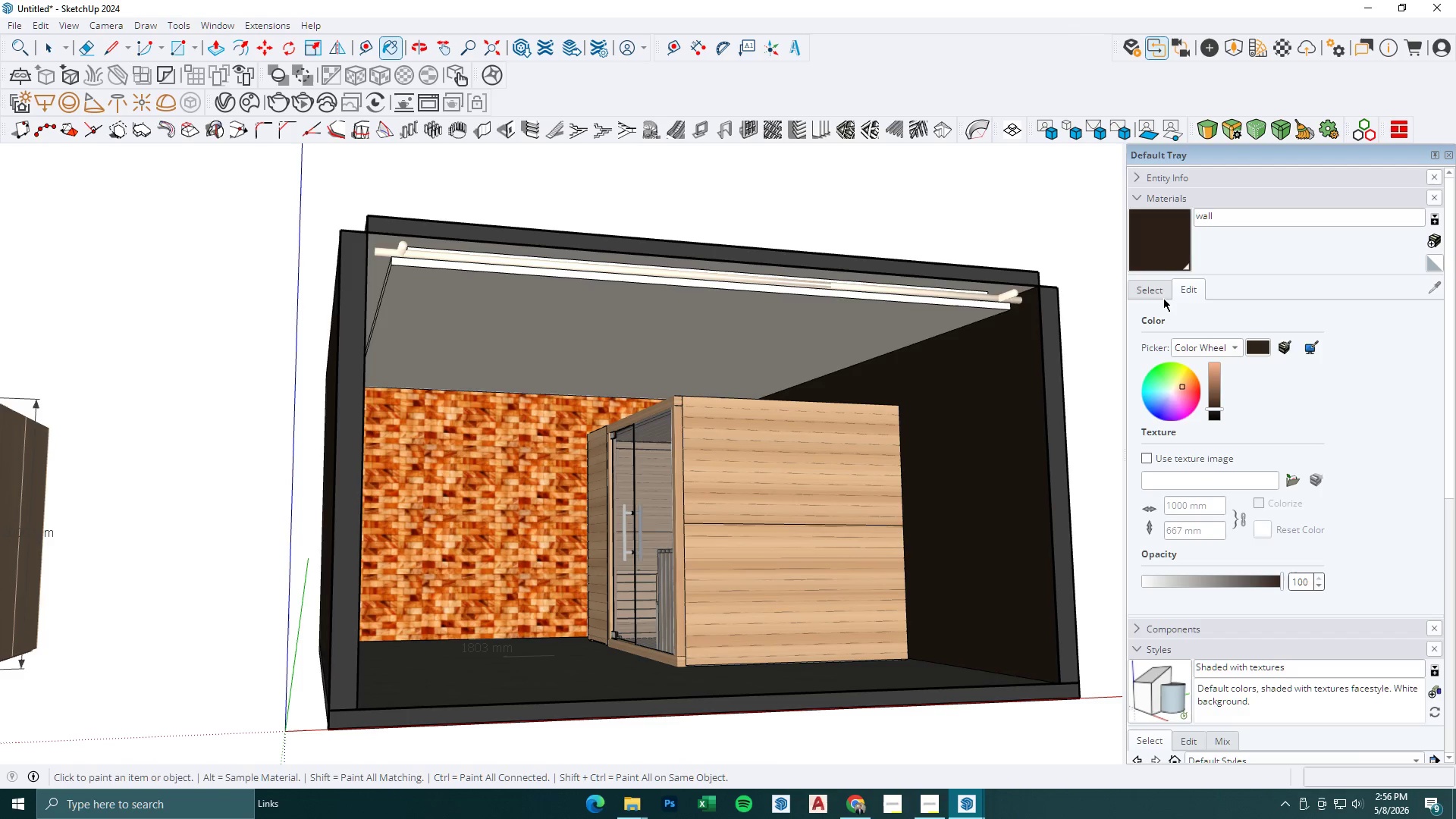 
wait(34.08)
 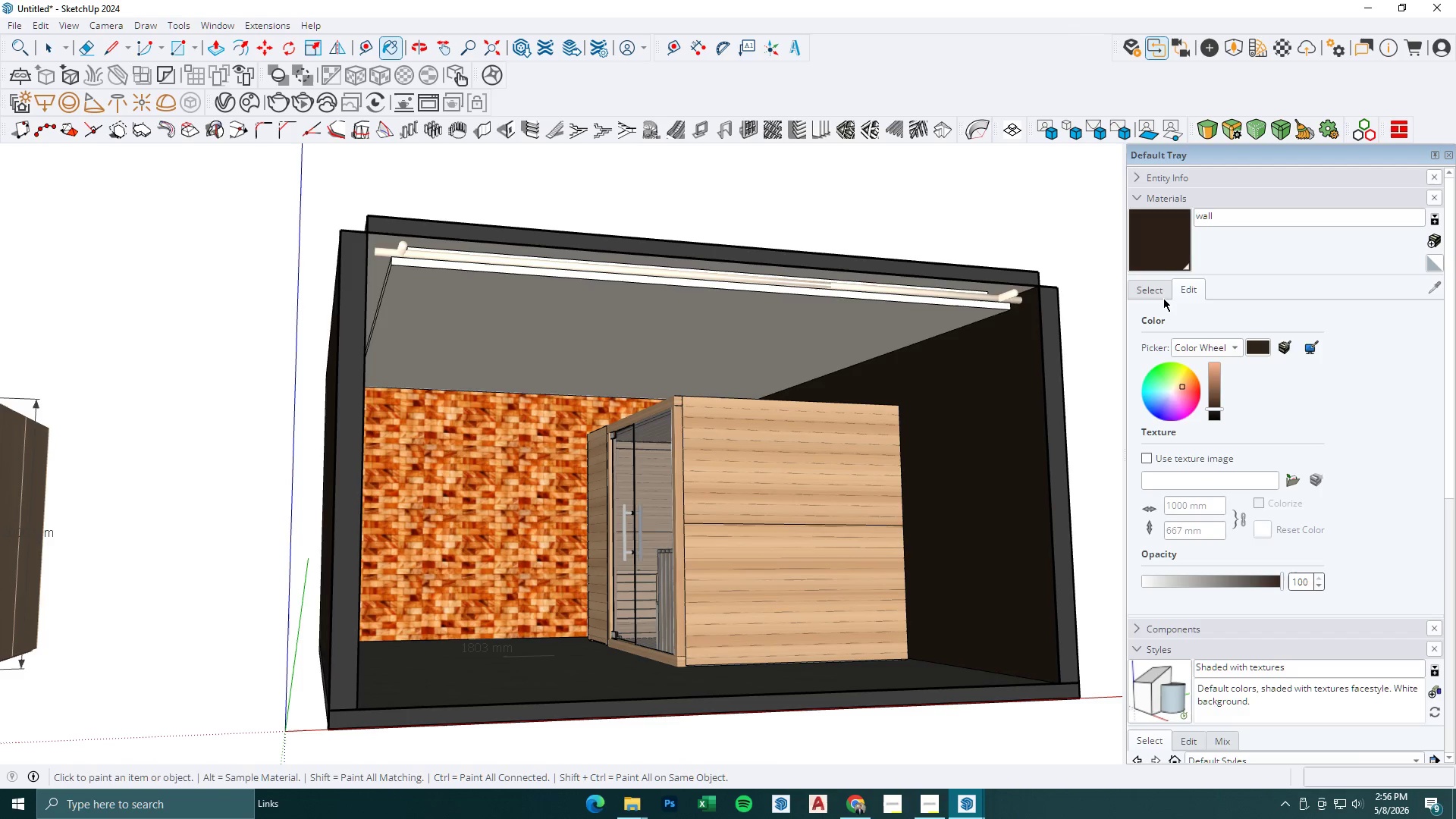 
left_click([859, 105])
 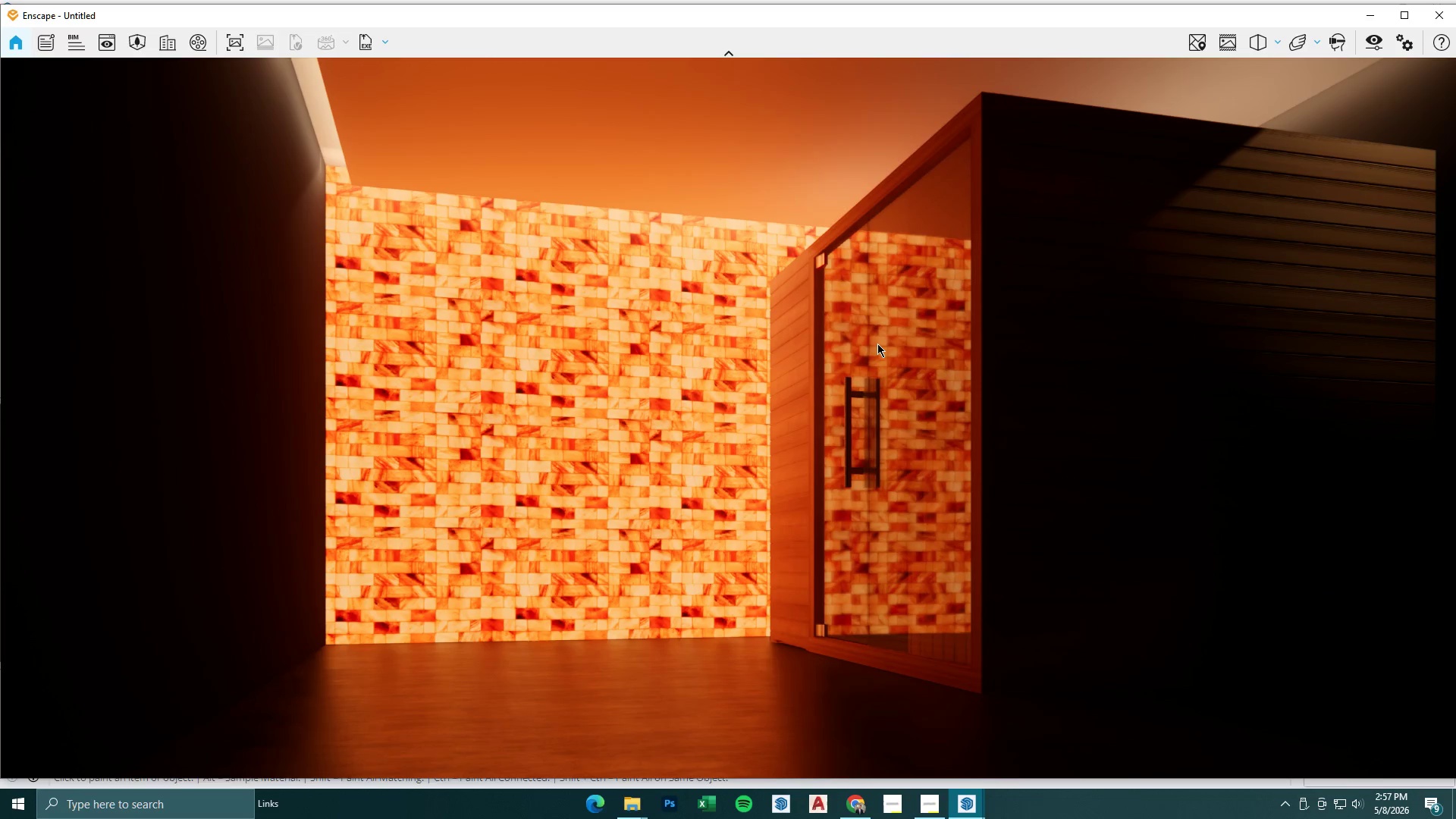 
wait(5.67)
 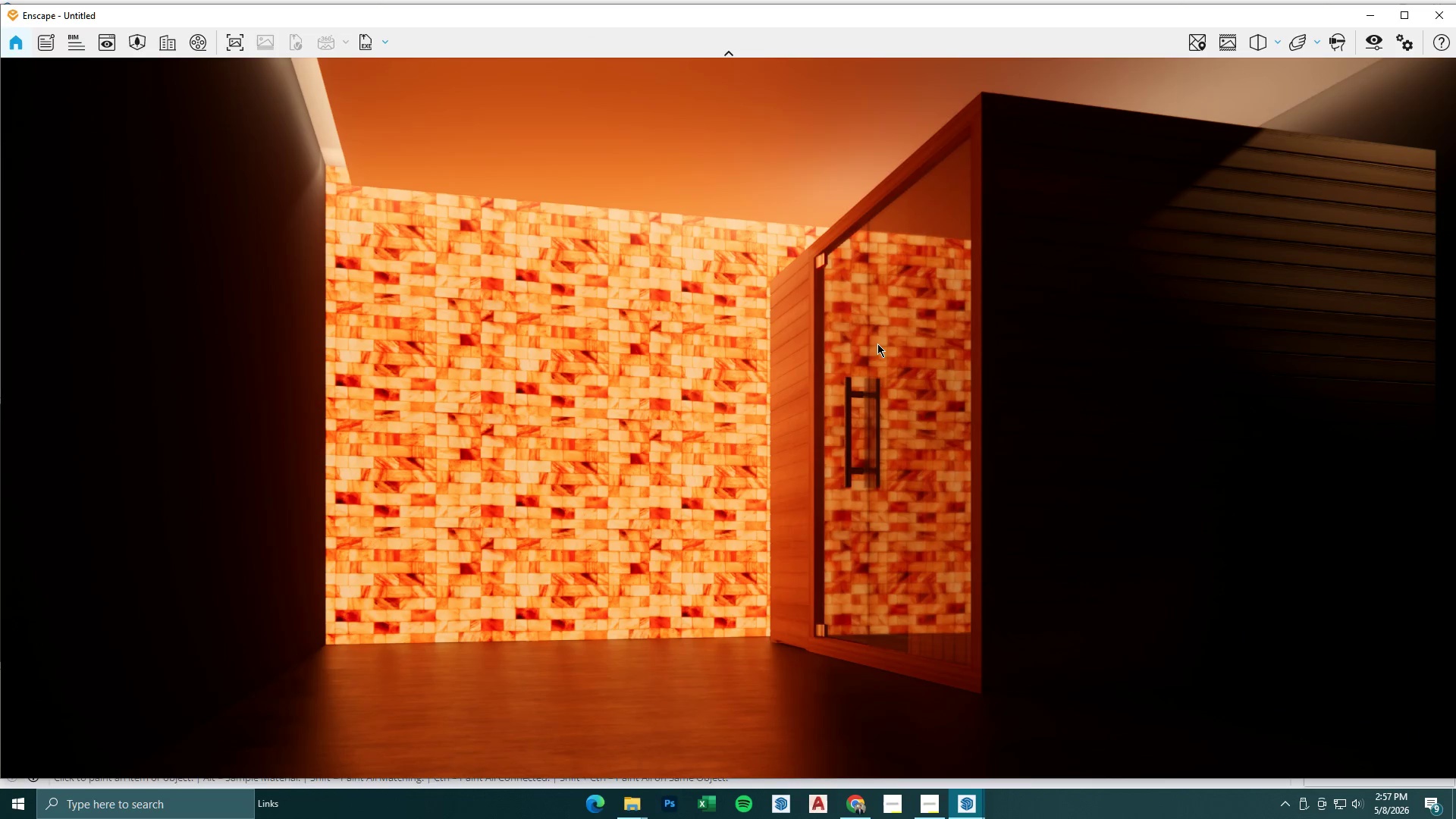 
left_click([1367, 7])
 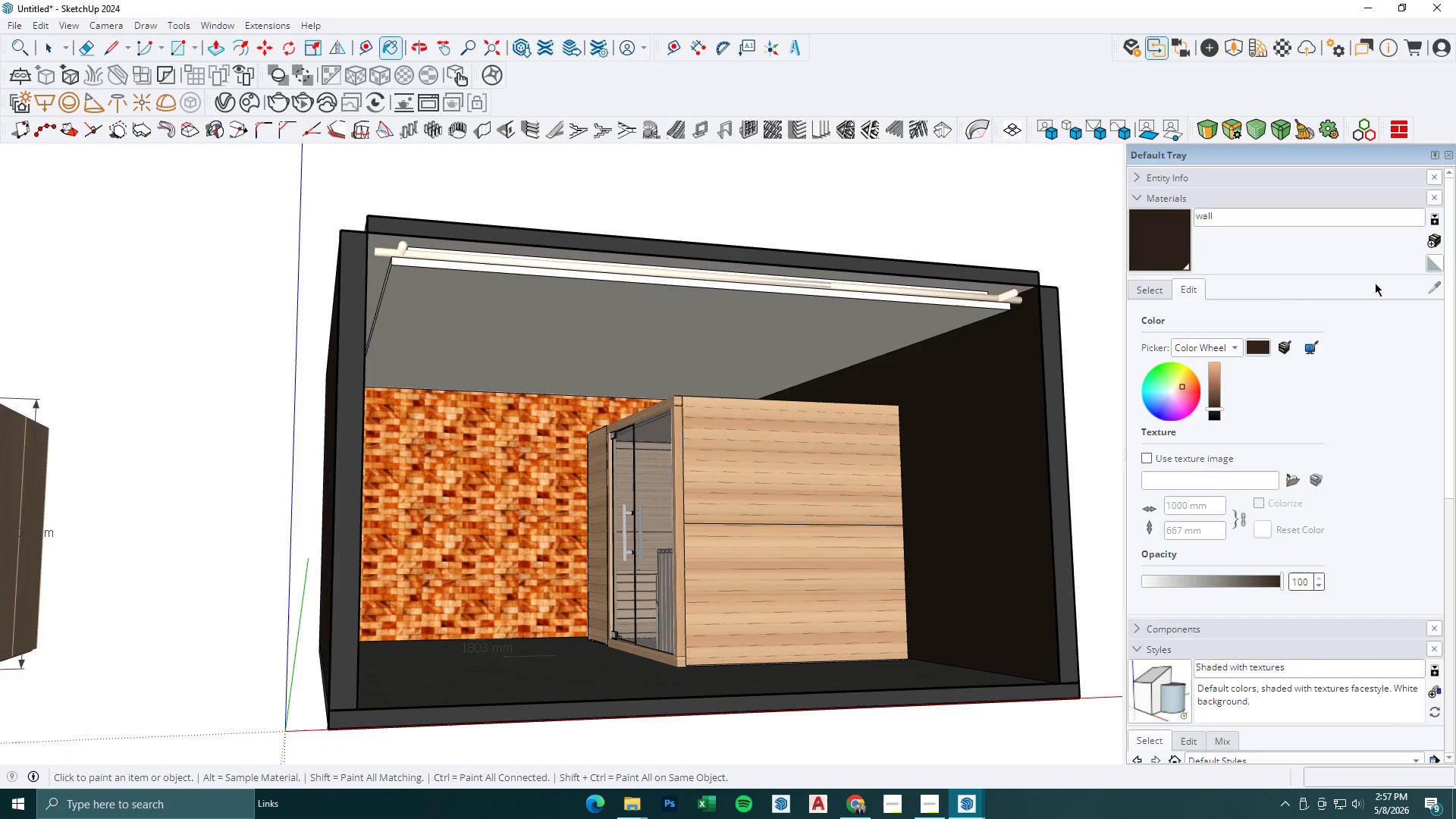 
left_click([1164, 283])
 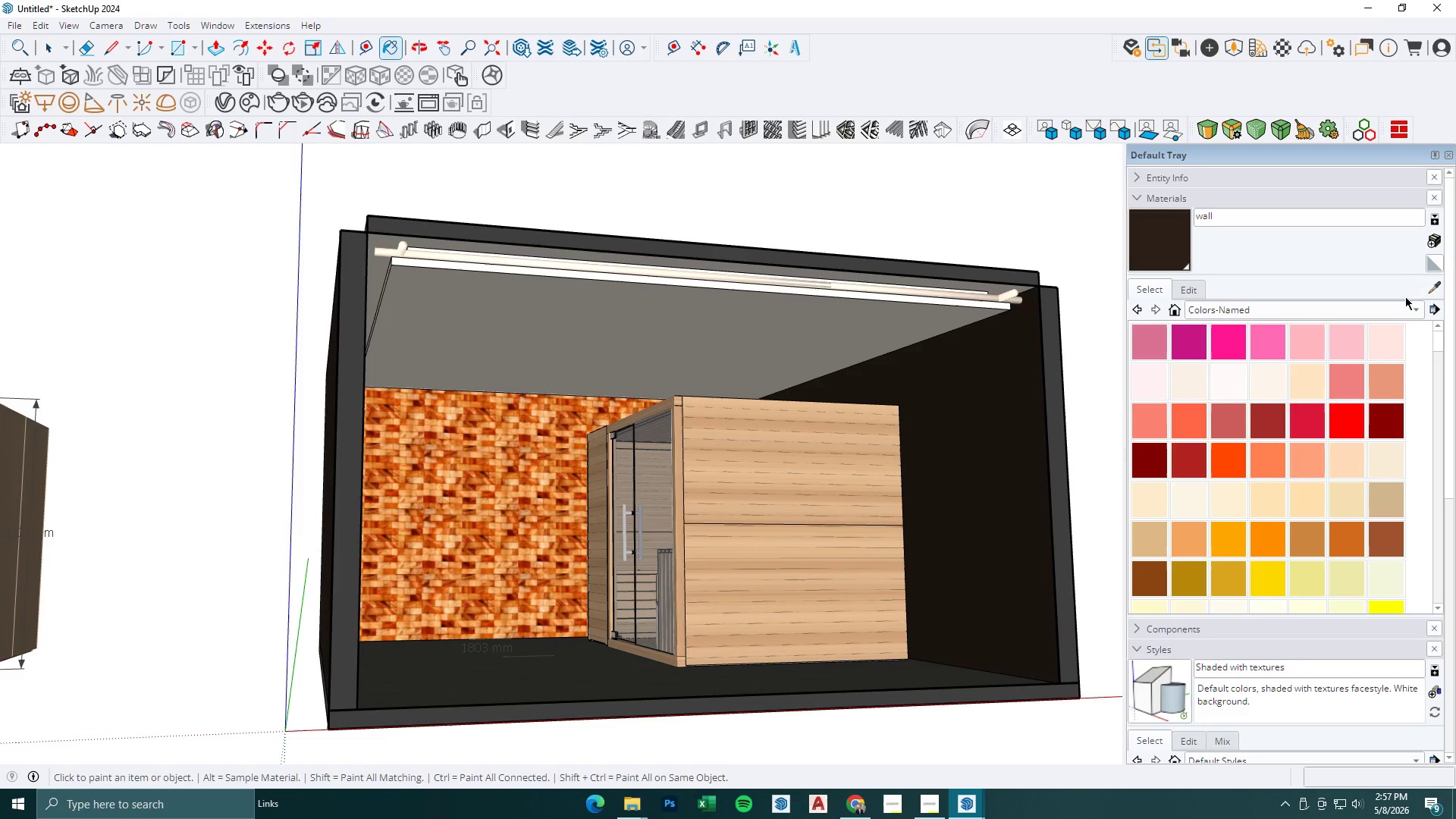 
left_click([1426, 283])
 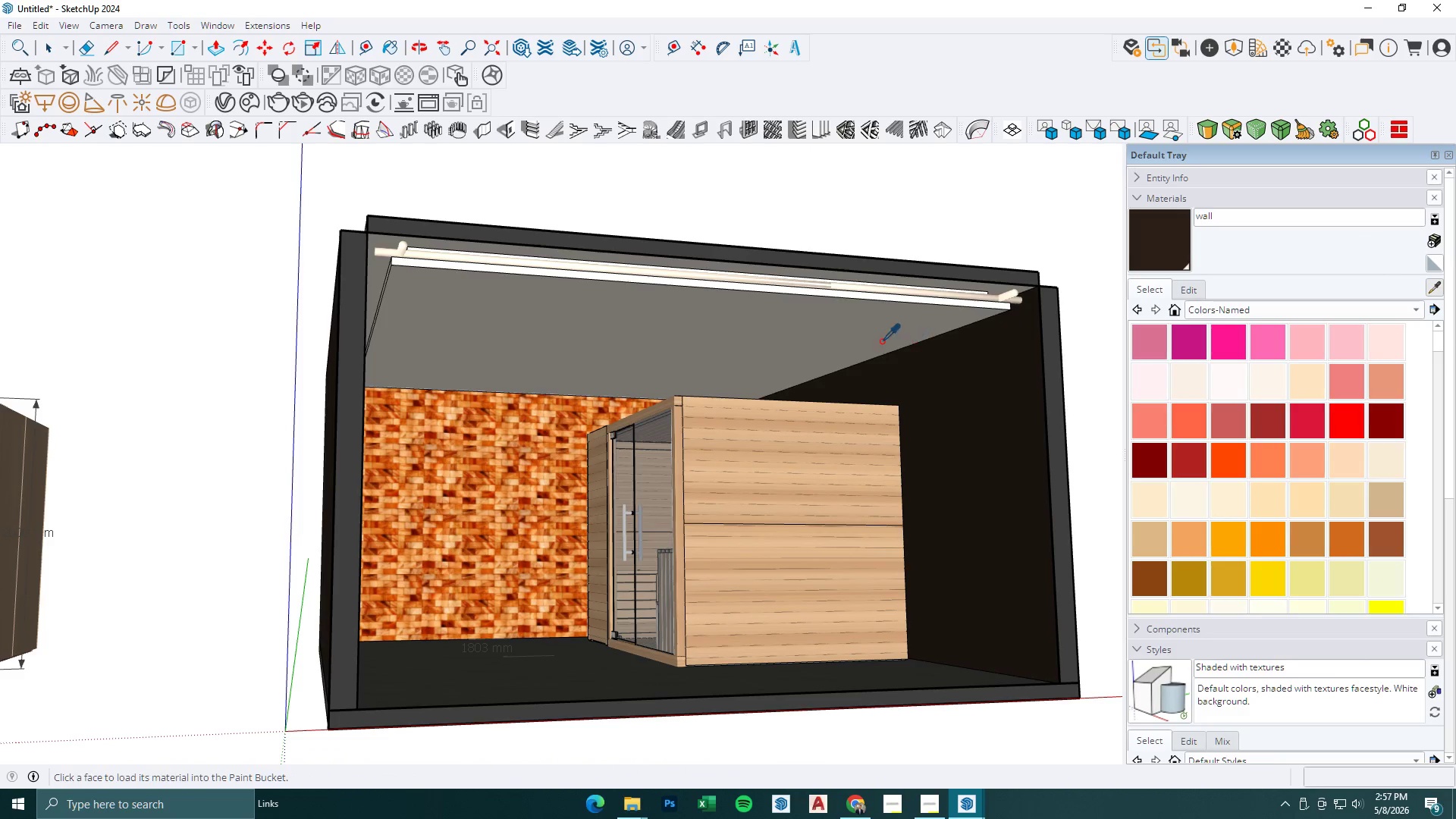 
left_click_drag(start_coordinate=[838, 325], to_coordinate=[831, 325])
 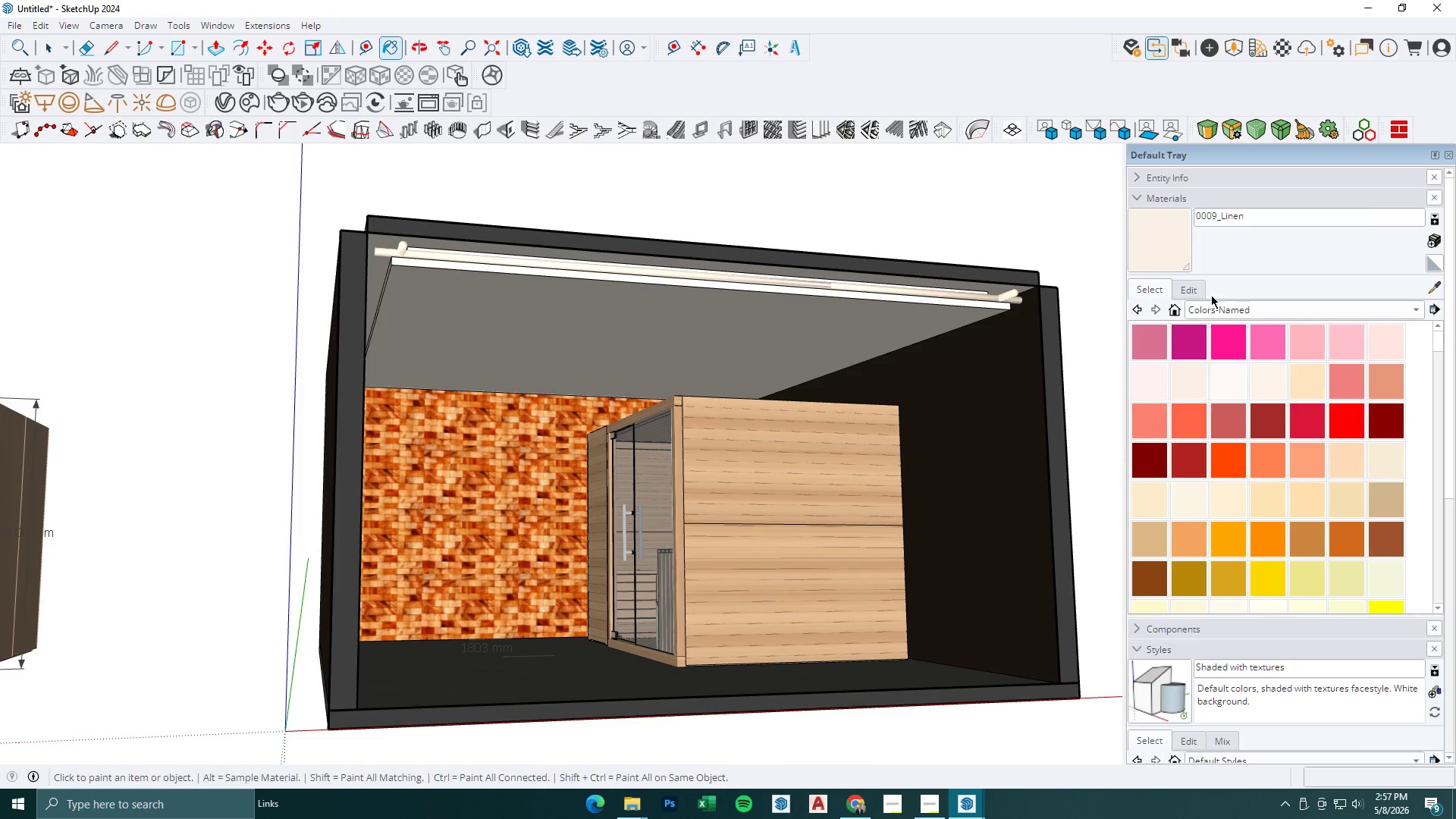 
left_click([1192, 287])
 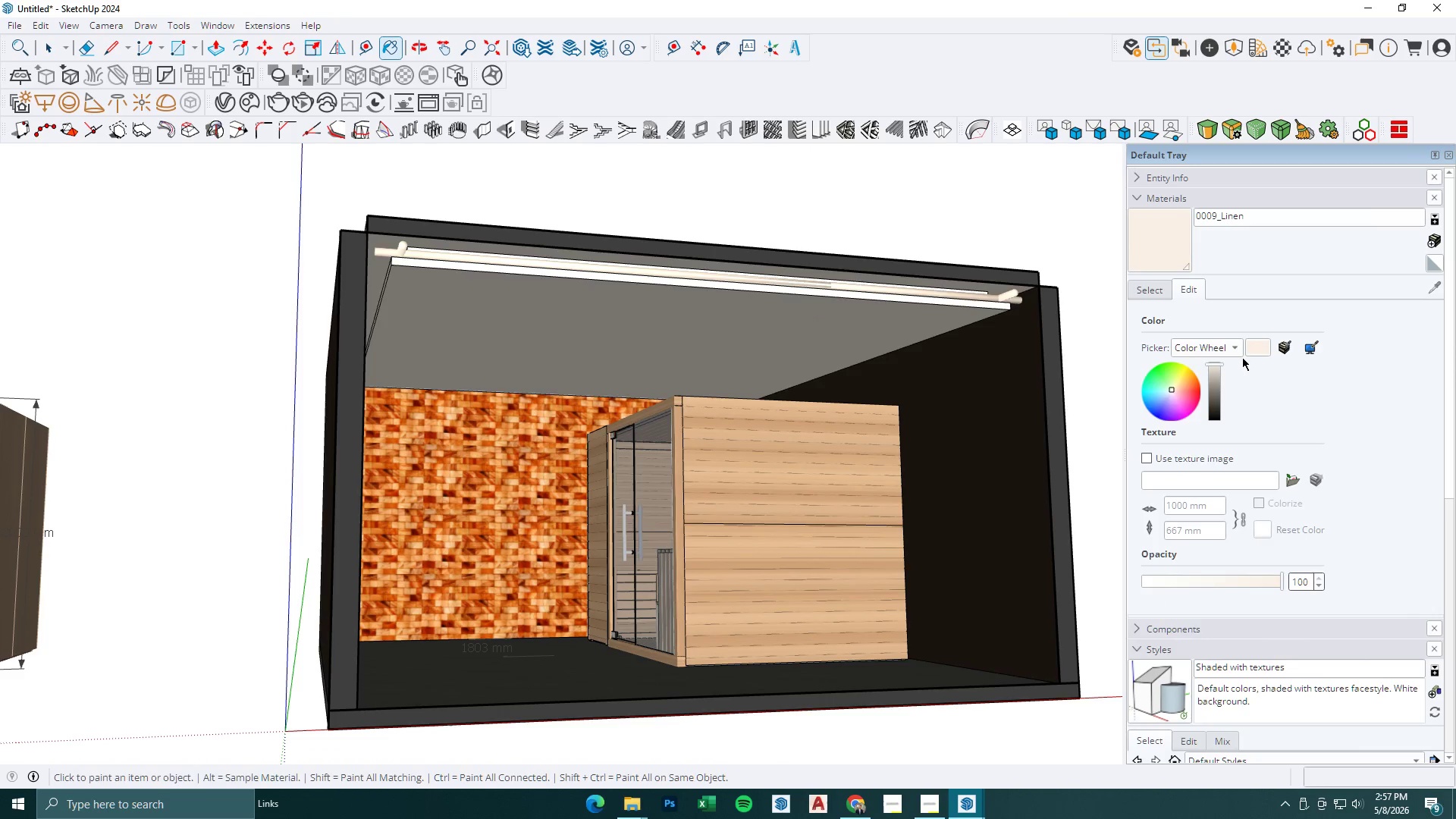 
double_click([1235, 347])
 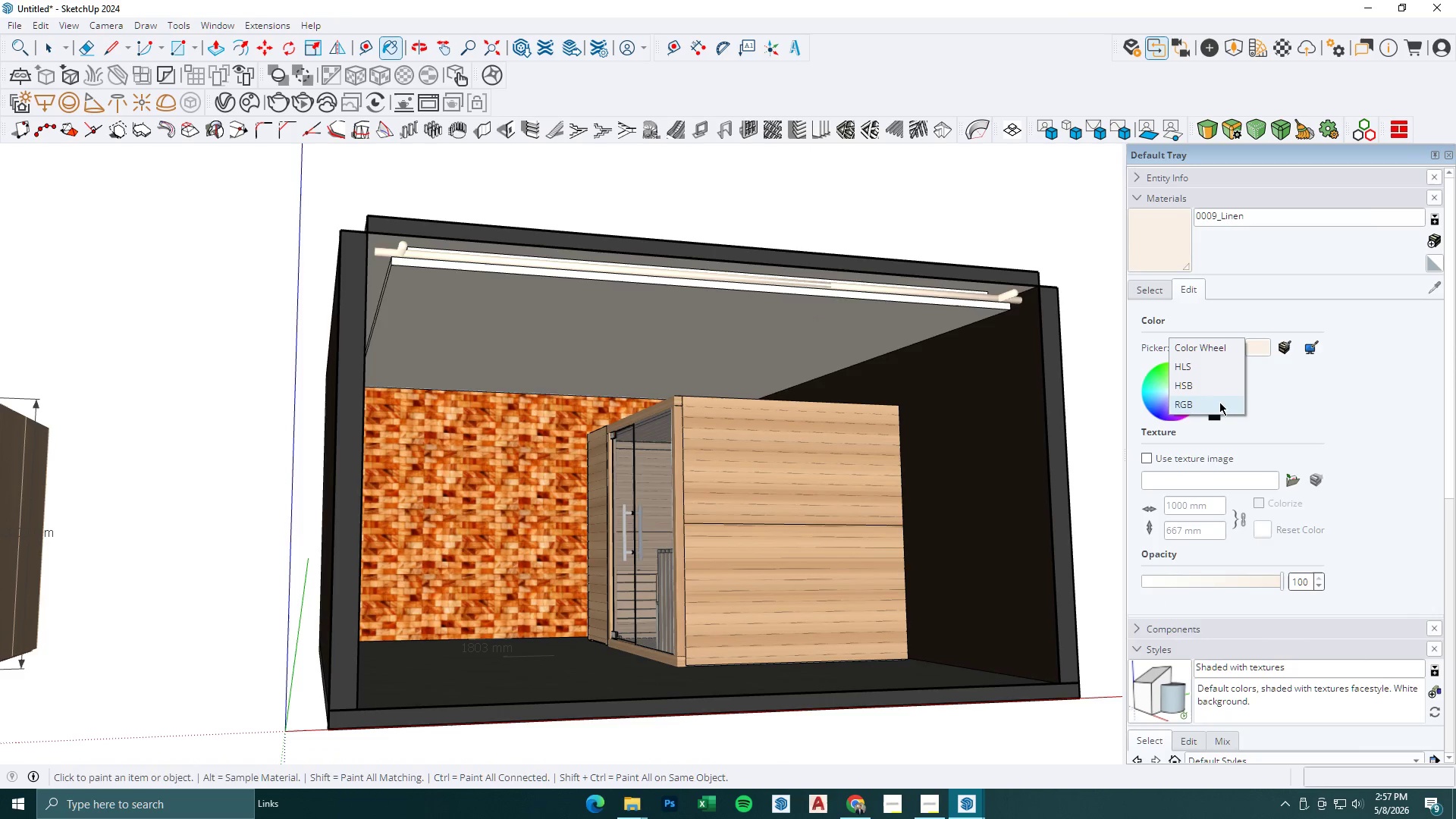 
left_click([1218, 406])
 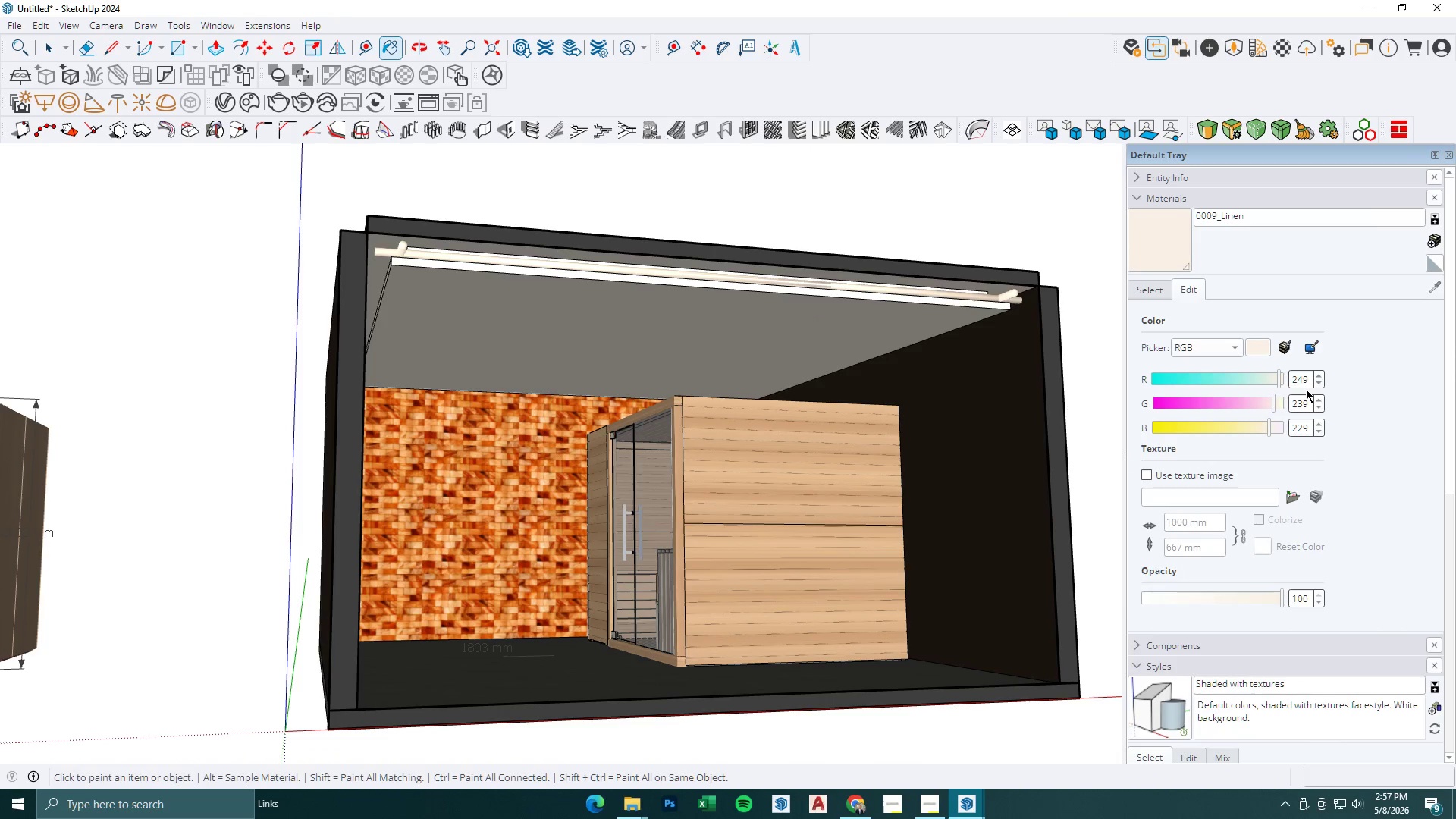 
left_click_drag(start_coordinate=[1309, 383], to_coordinate=[1244, 382])
 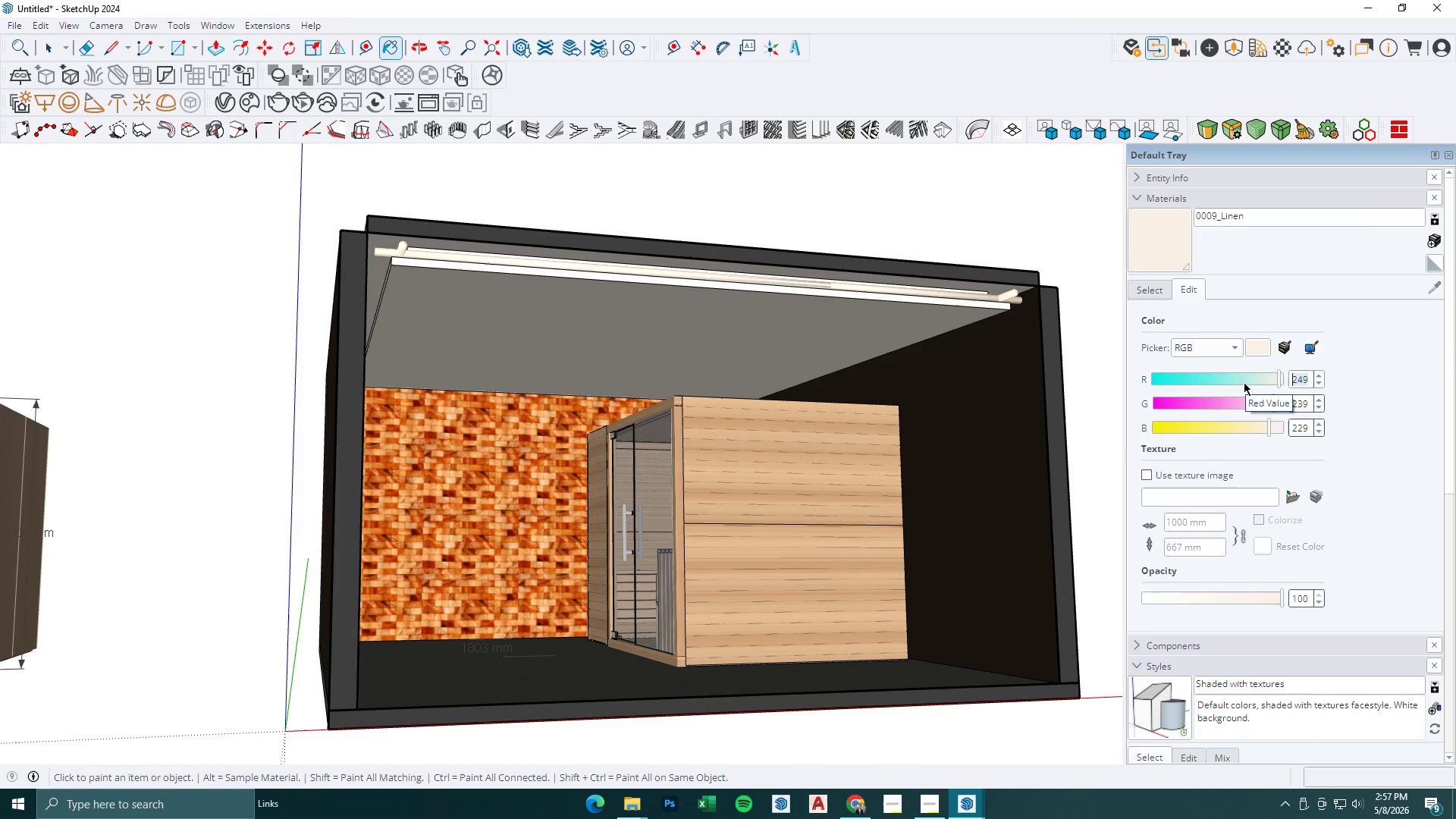 
key(Numpad3)
 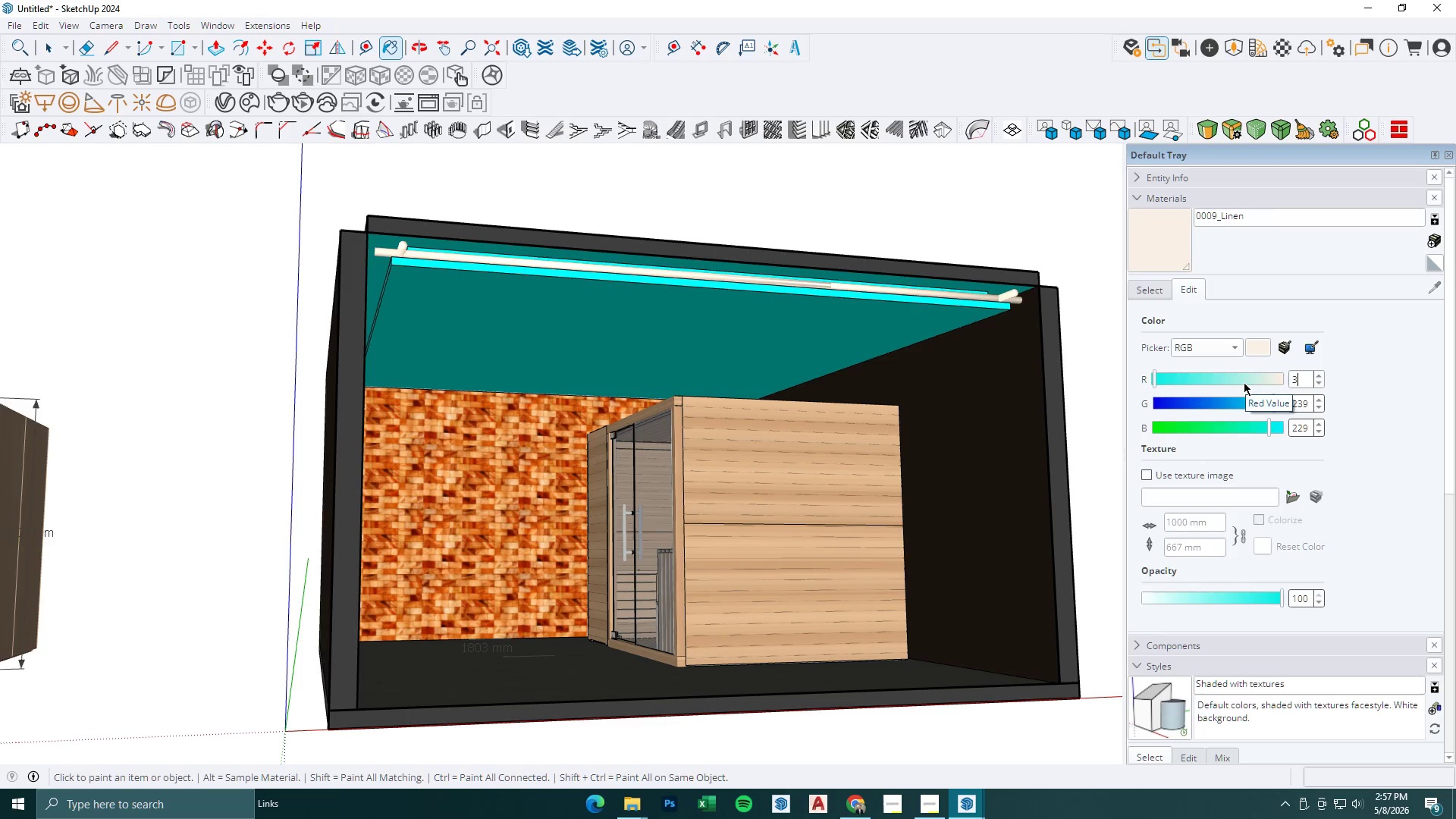 
key(Numpad8)
 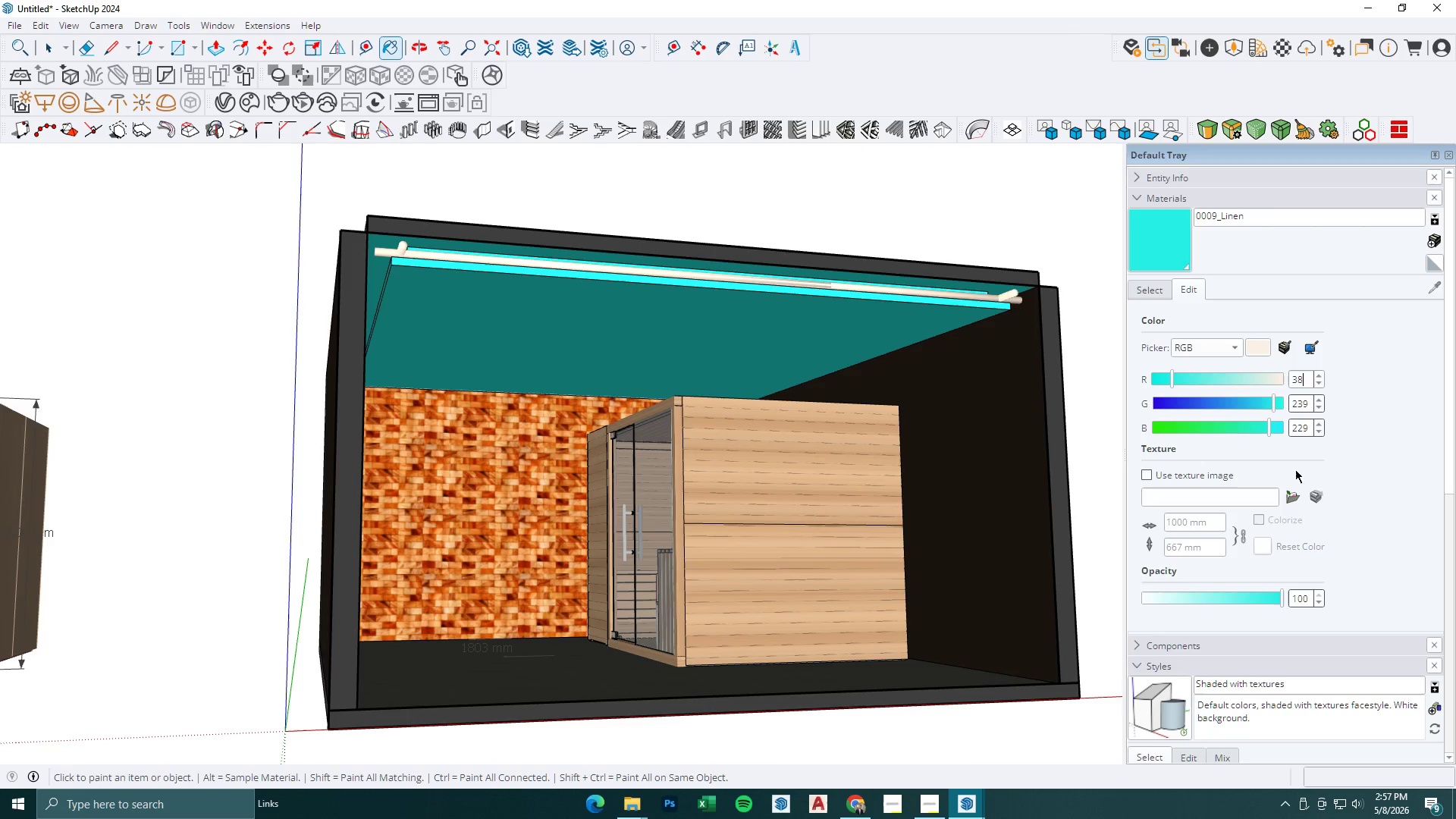 
left_click_drag(start_coordinate=[1309, 406], to_coordinate=[1257, 400])
 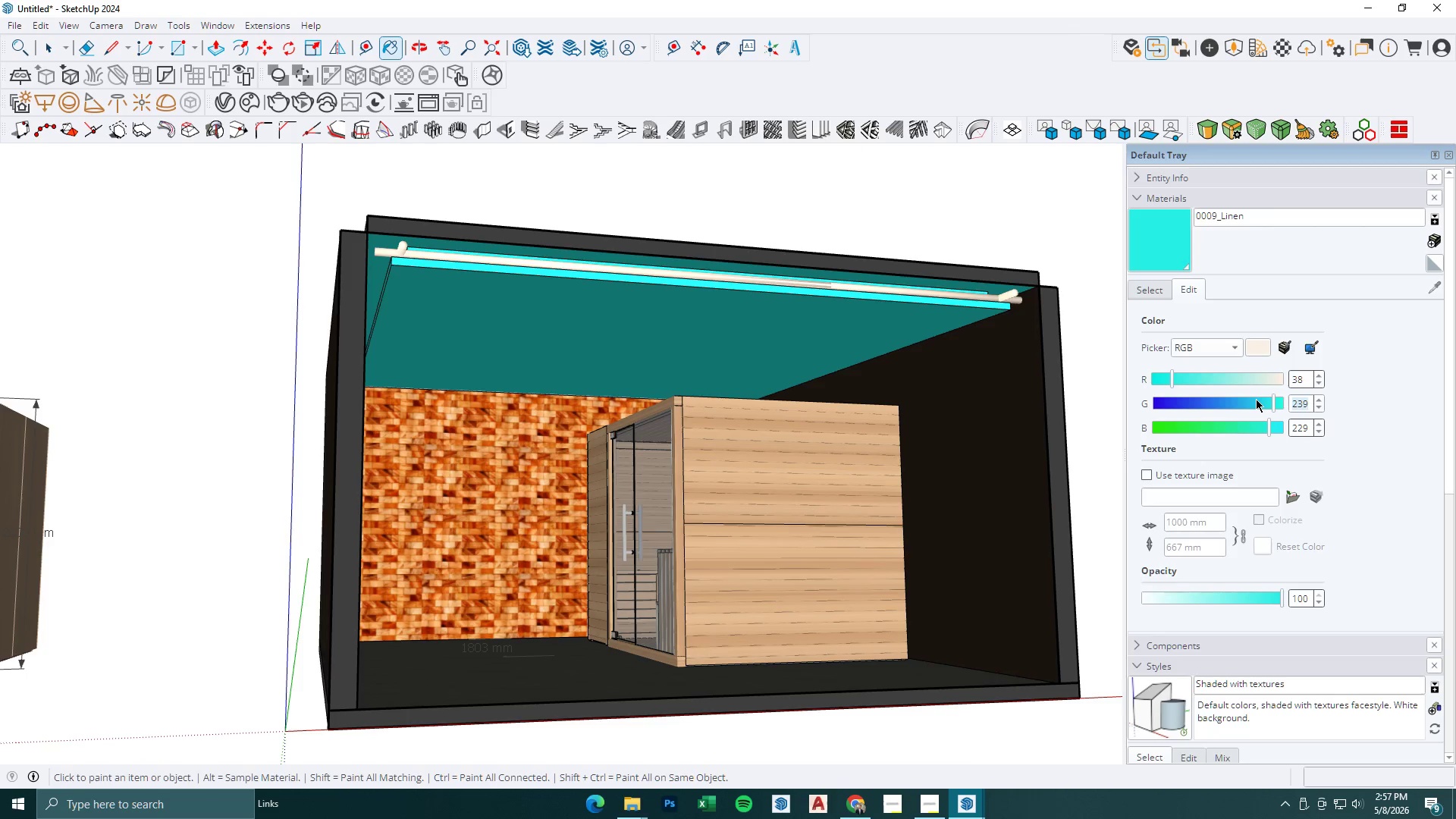 
key(Numpad2)
 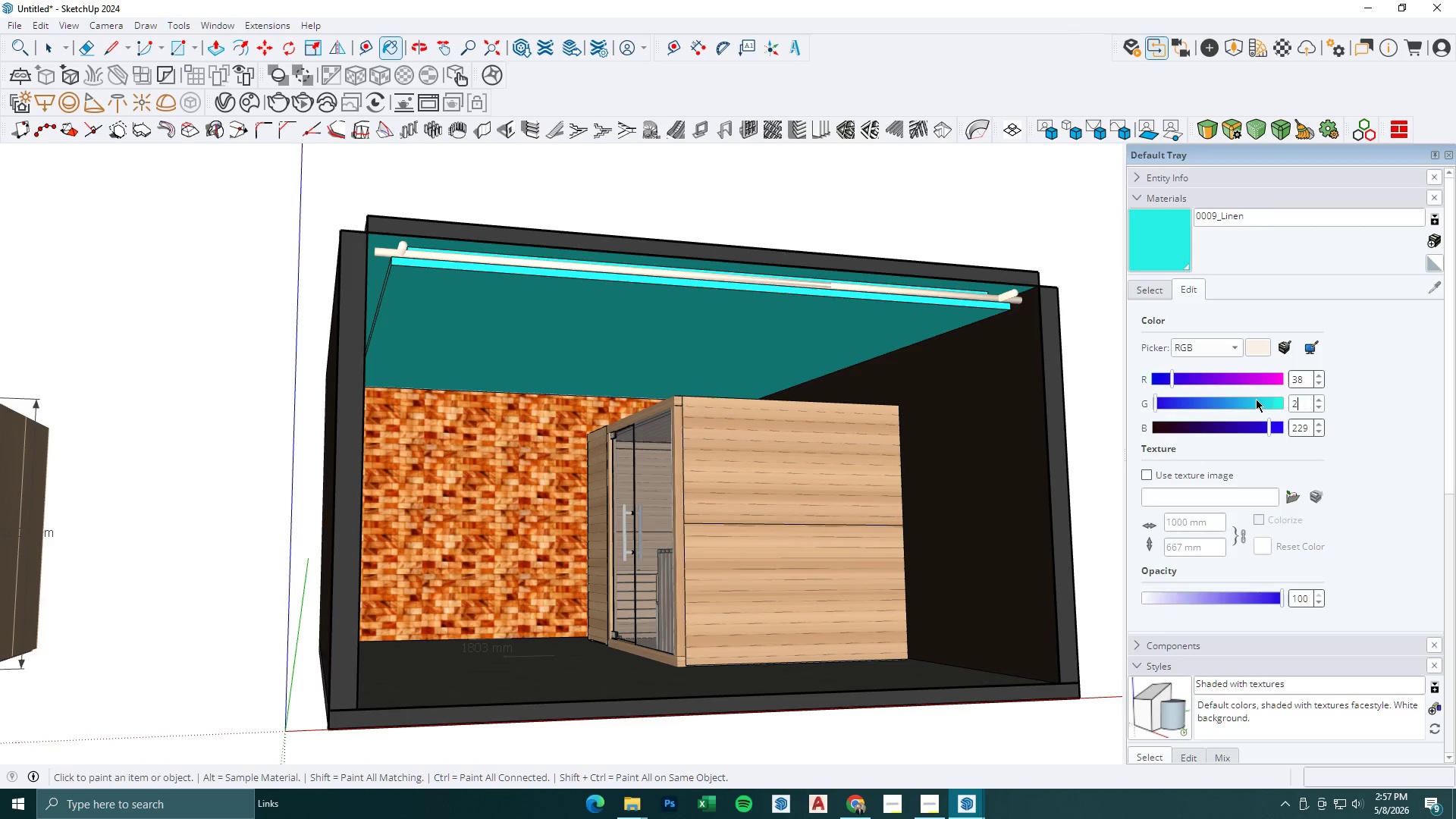 
key(Numpad4)
 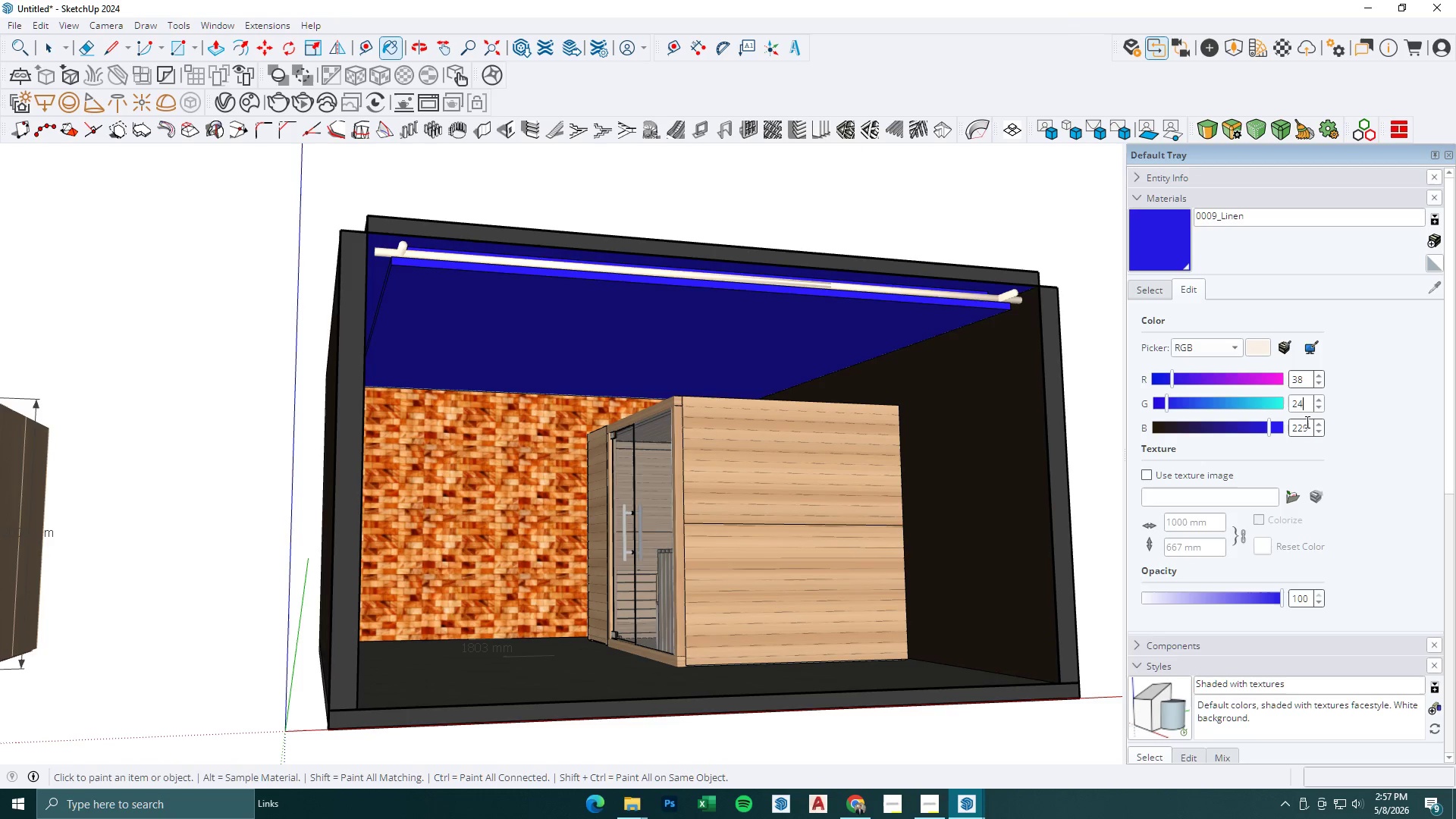 
left_click_drag(start_coordinate=[1310, 428], to_coordinate=[1256, 429])
 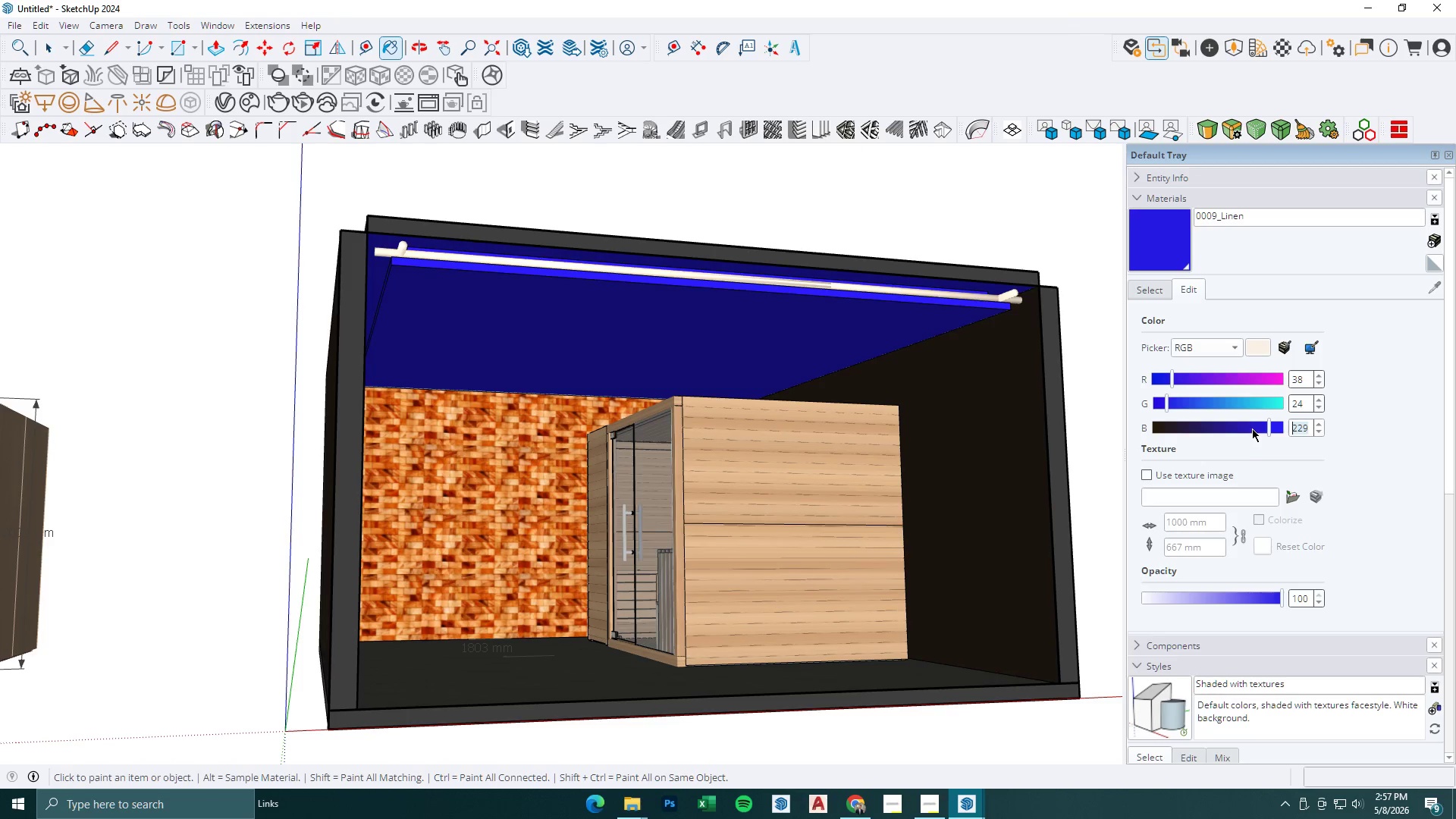 
key(Numpad1)
 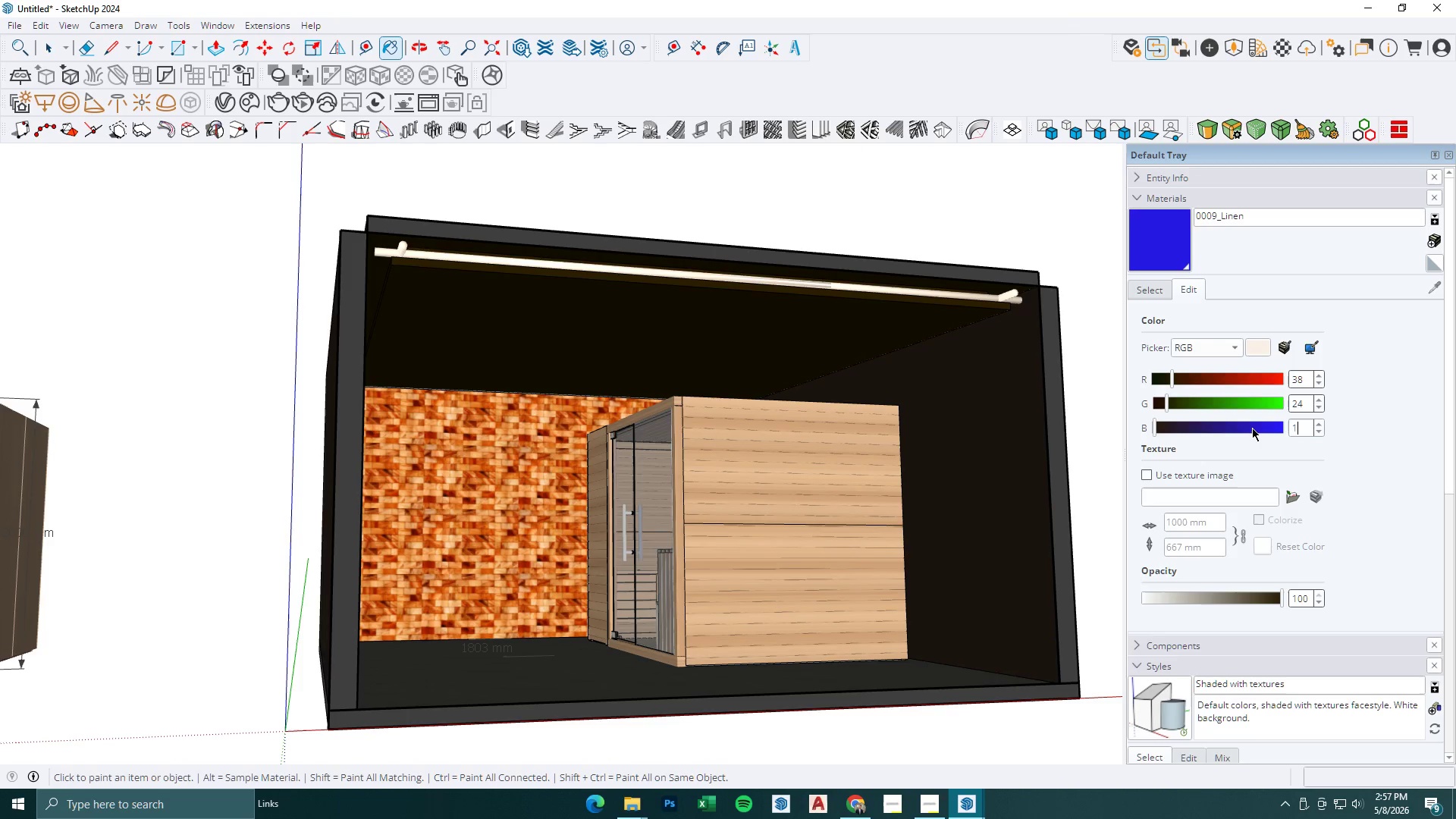 
key(Numpad8)
 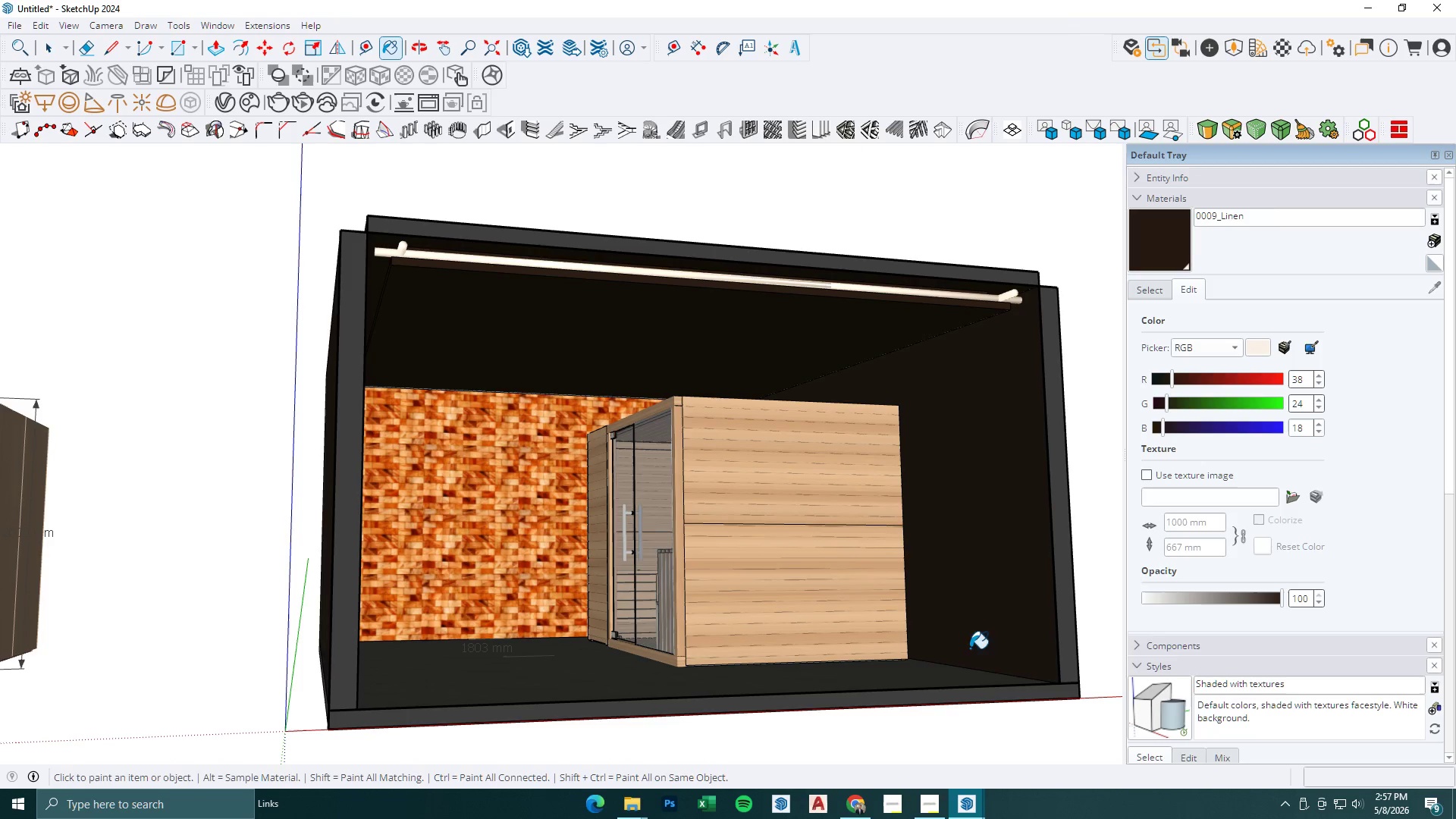 
left_click([968, 817])
 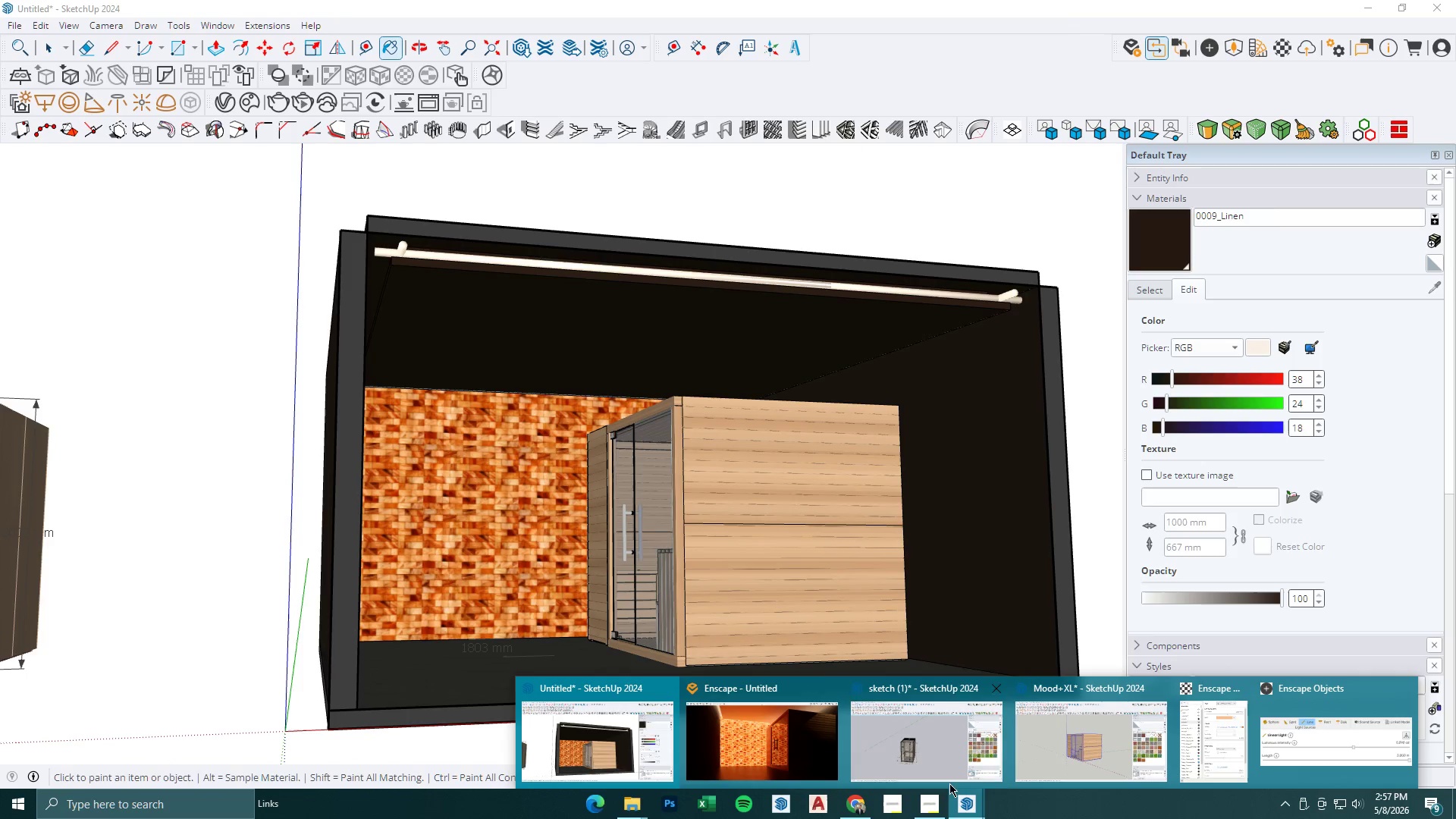 
left_click([798, 764])
 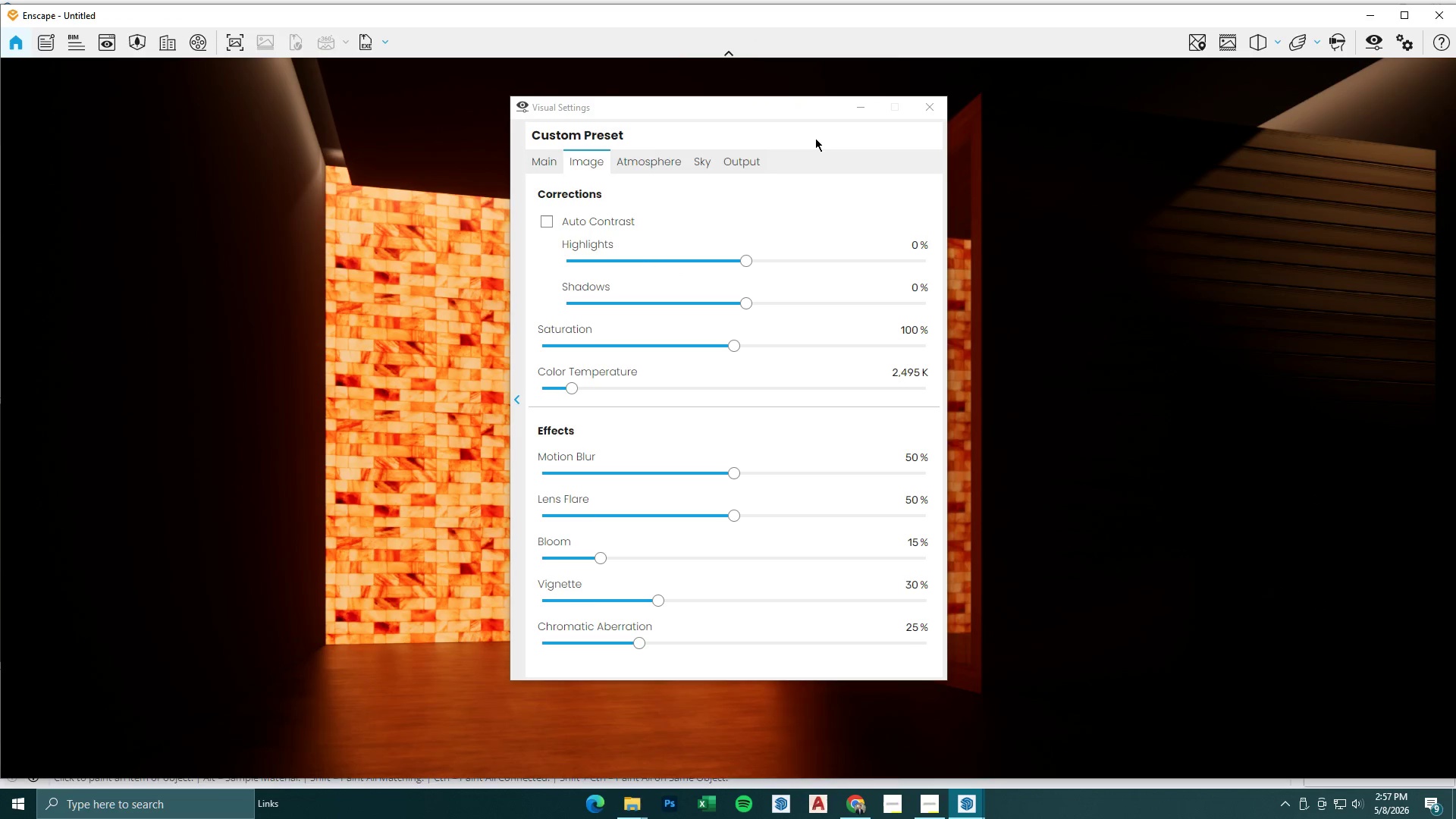 
left_click([857, 111])
 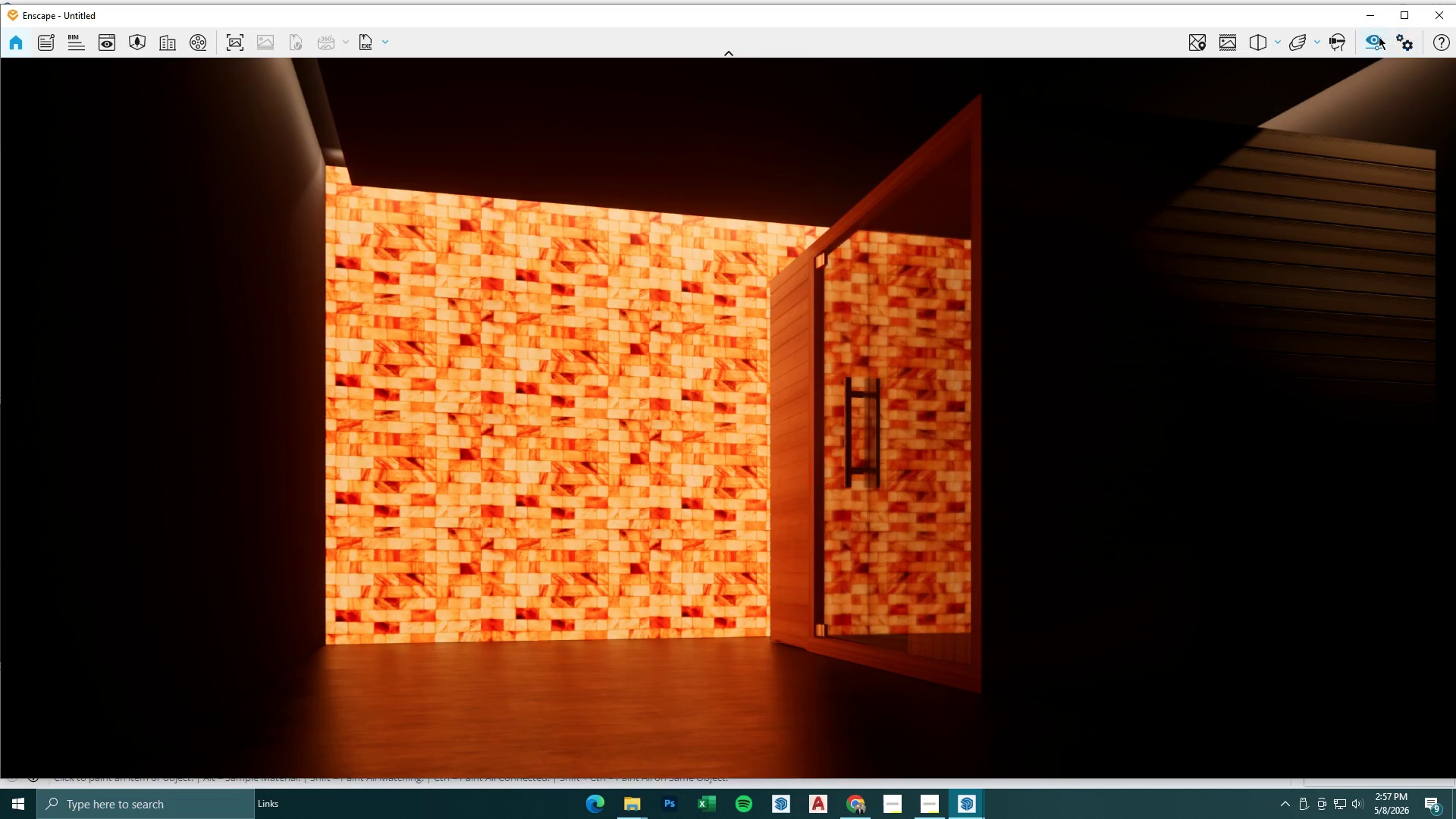 
left_click([1372, 14])
 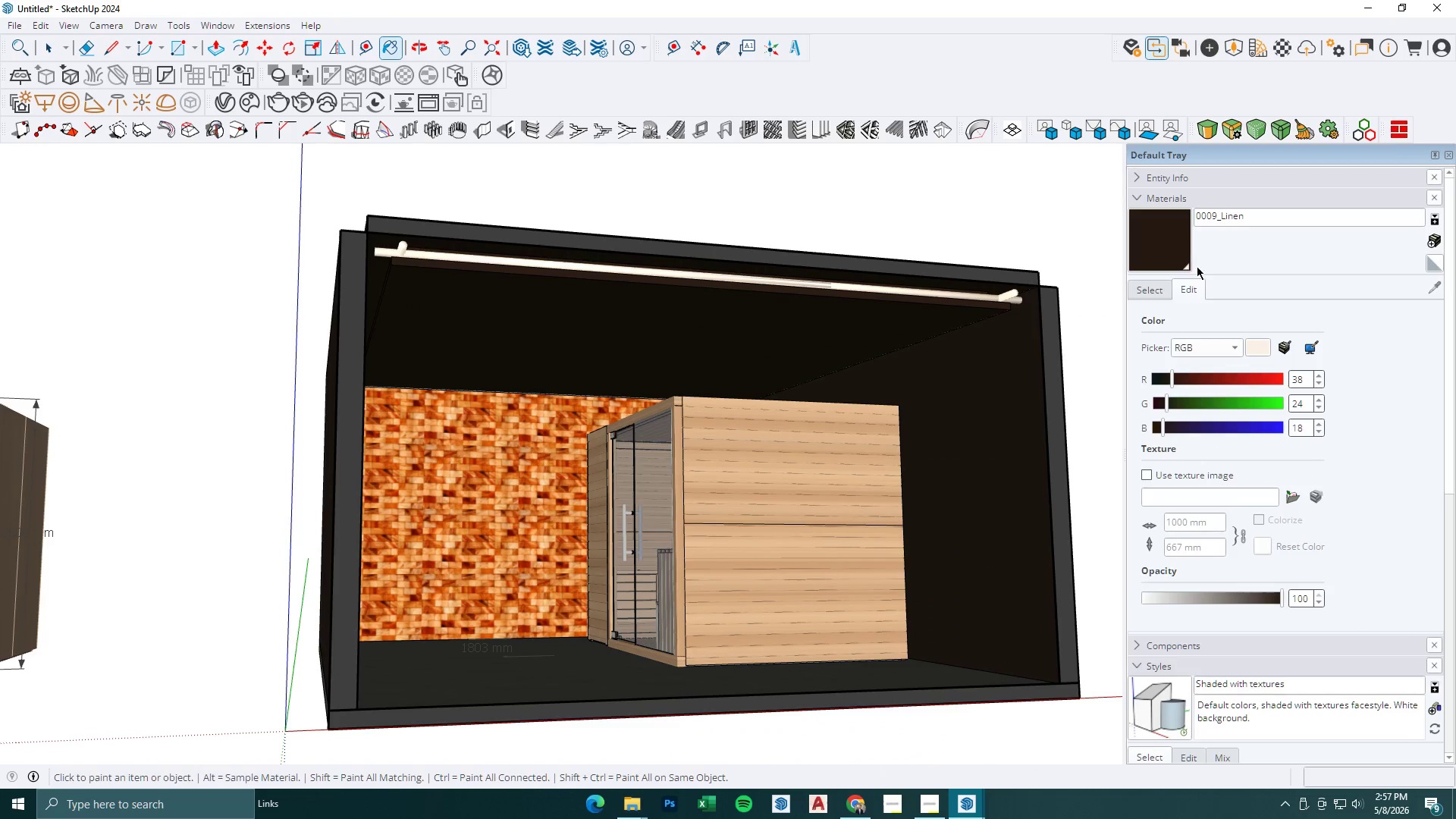 
left_click_drag(start_coordinate=[1147, 277], to_coordinate=[1150, 283])
 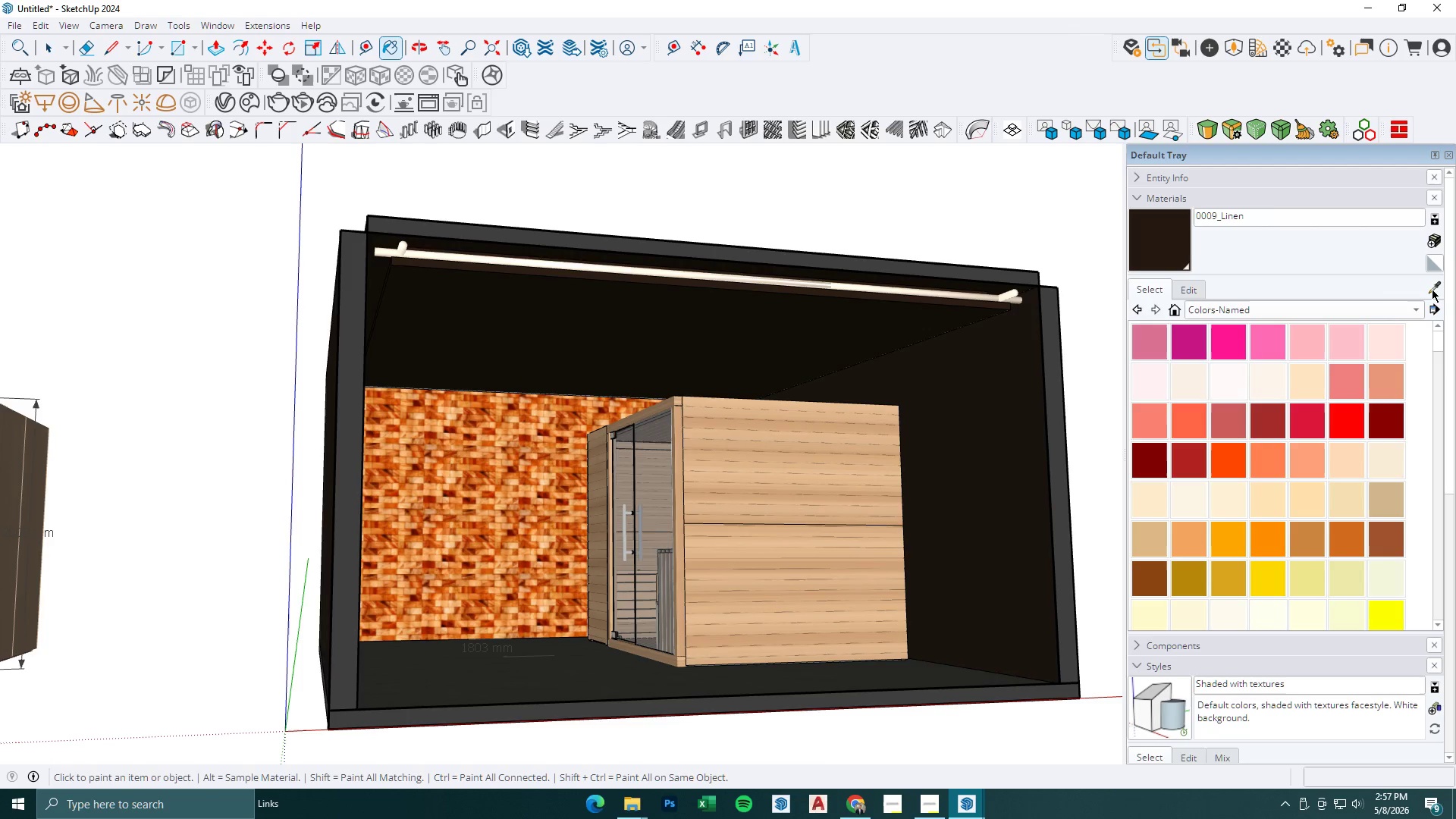 
left_click([1436, 289])
 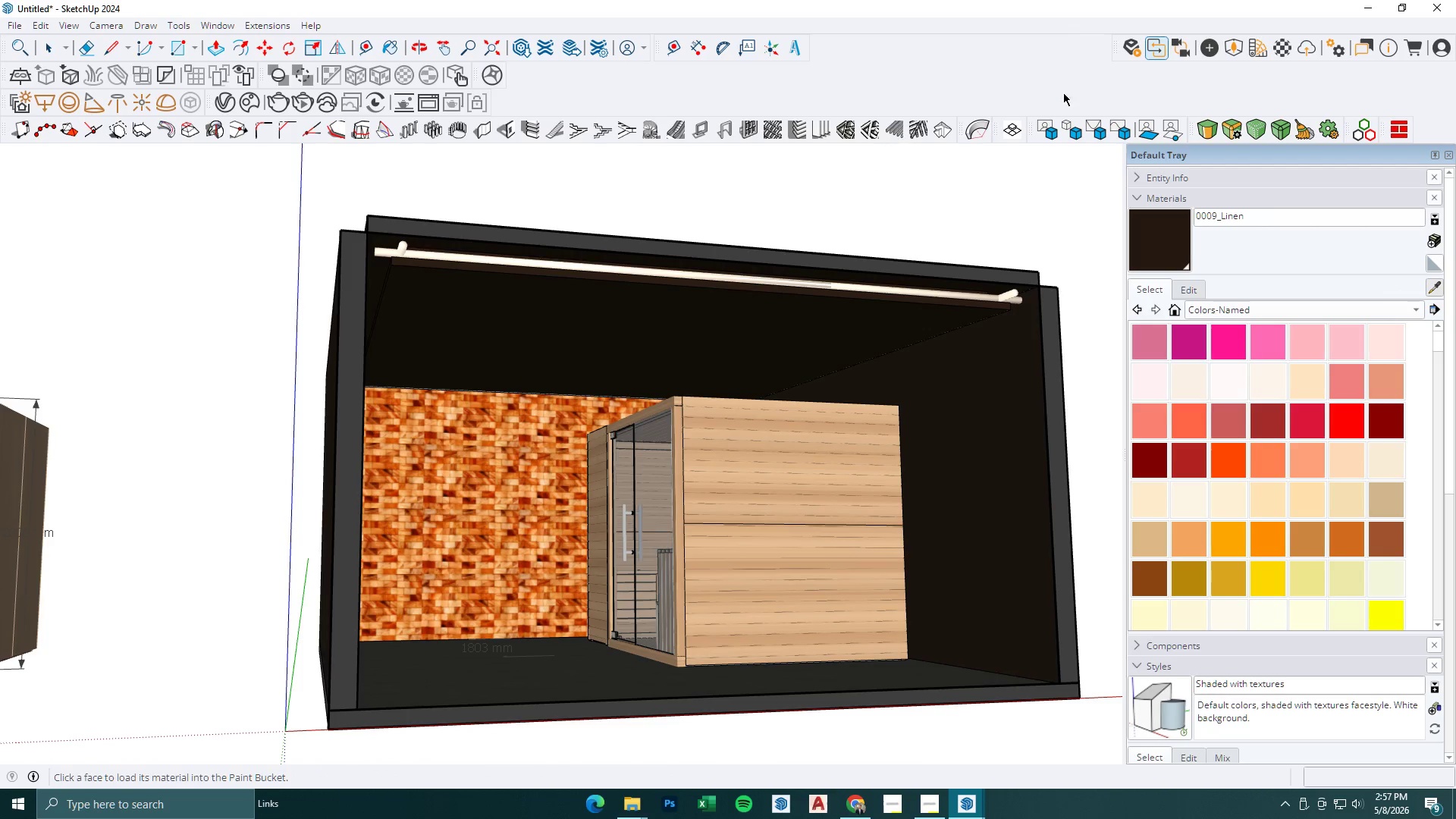 
key(Space)
 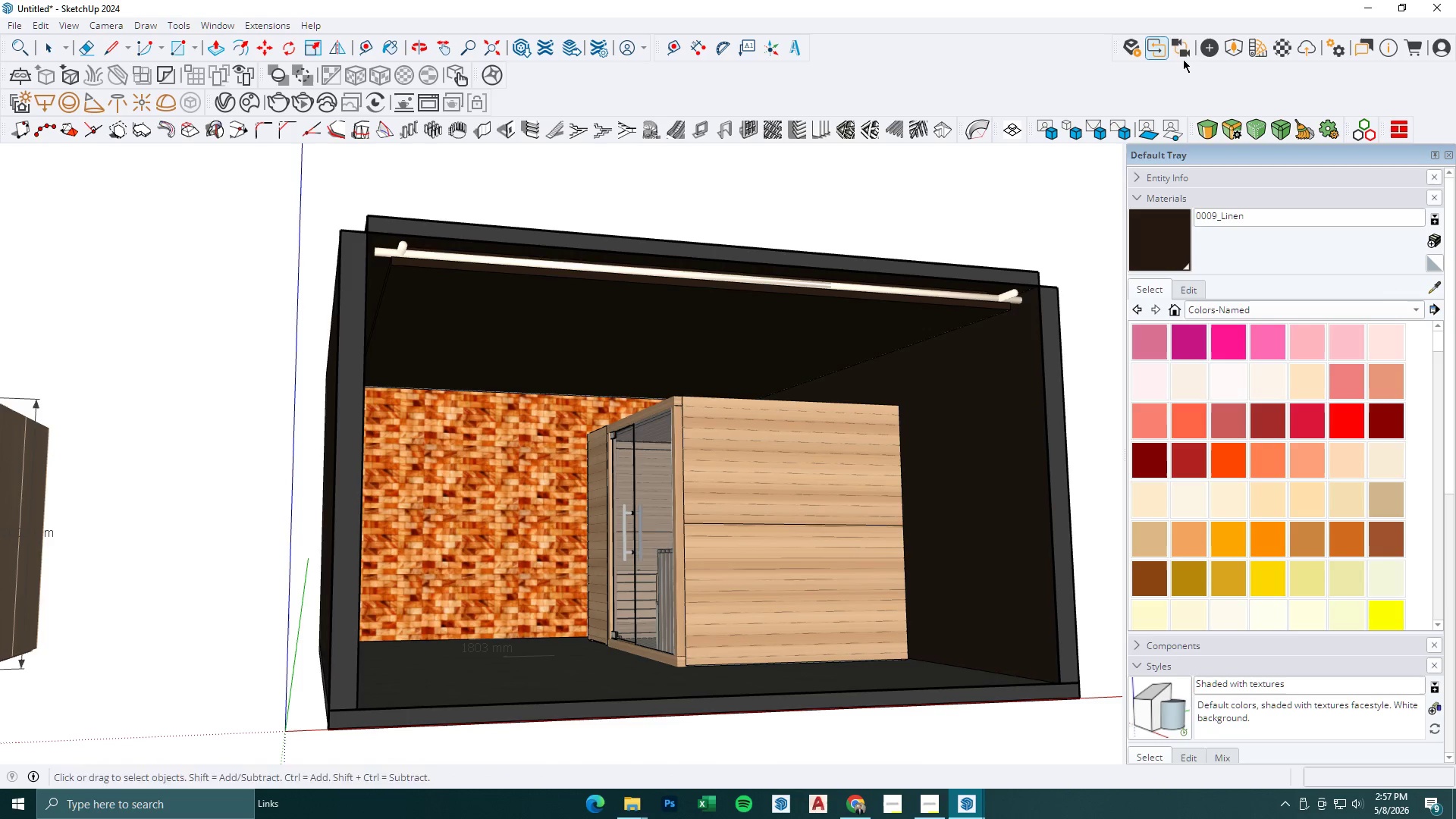 
key(Escape)
 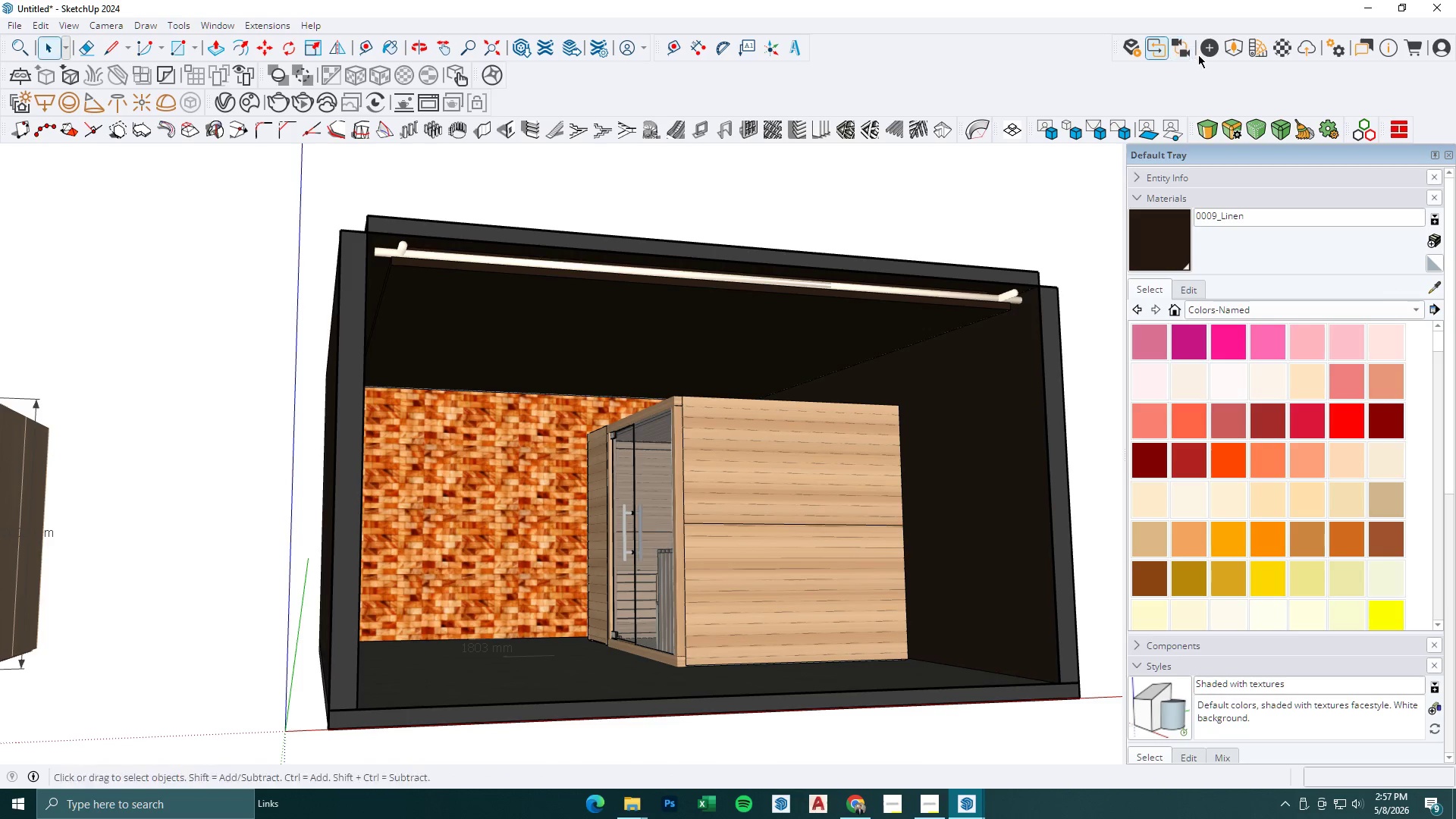 
left_click([1205, 51])
 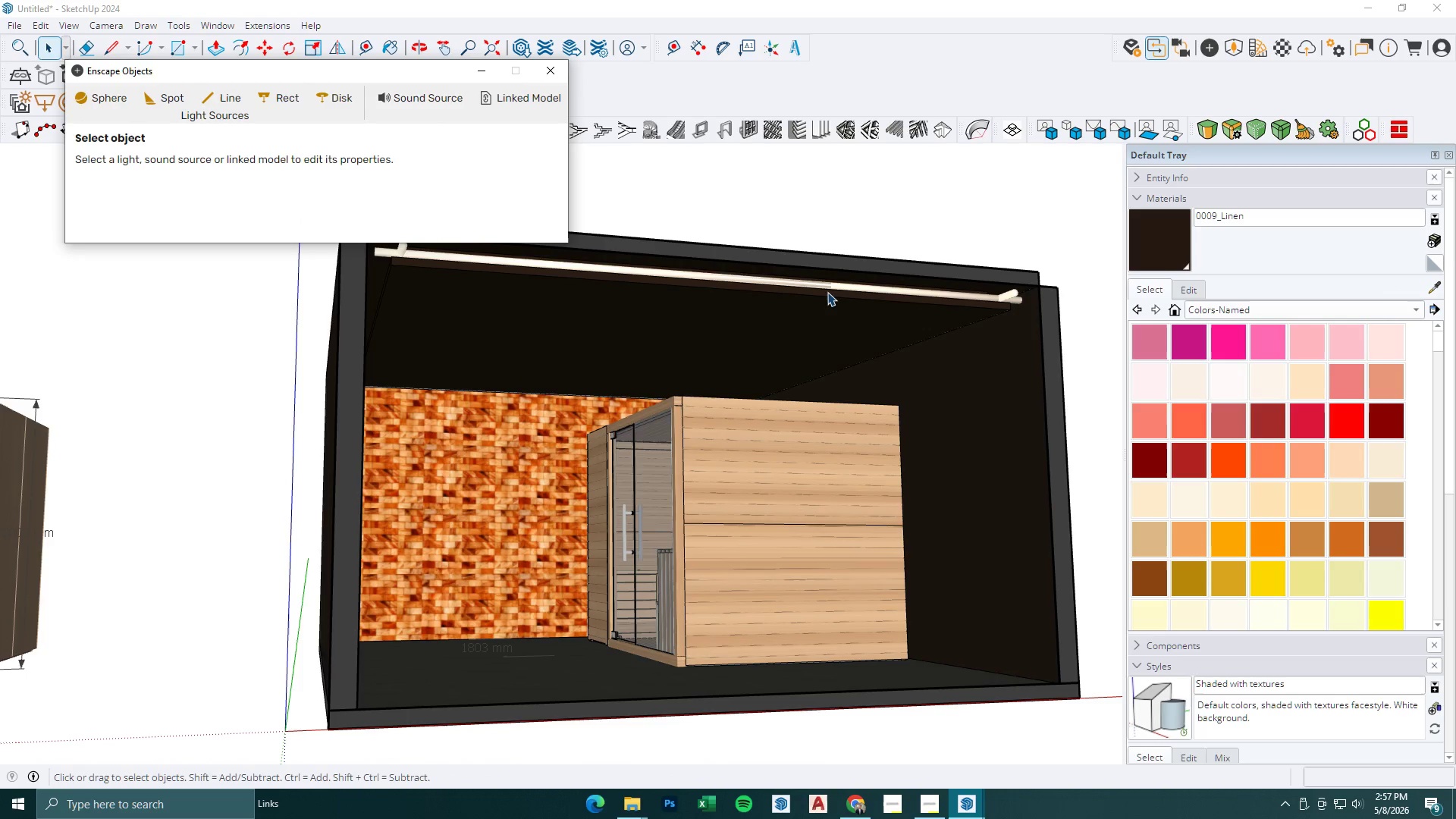 
double_click([824, 287])
 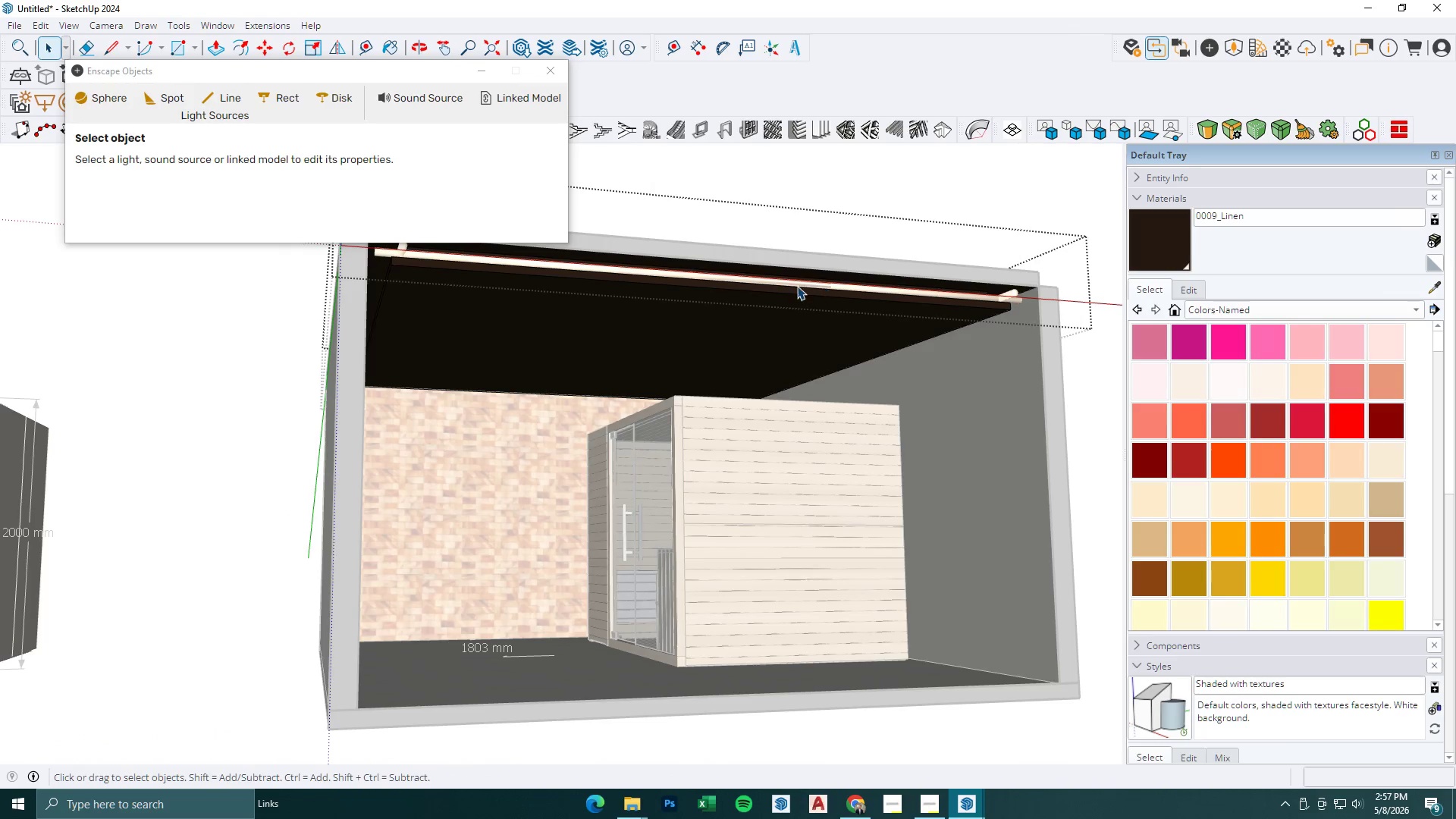 
triple_click([795, 286])
 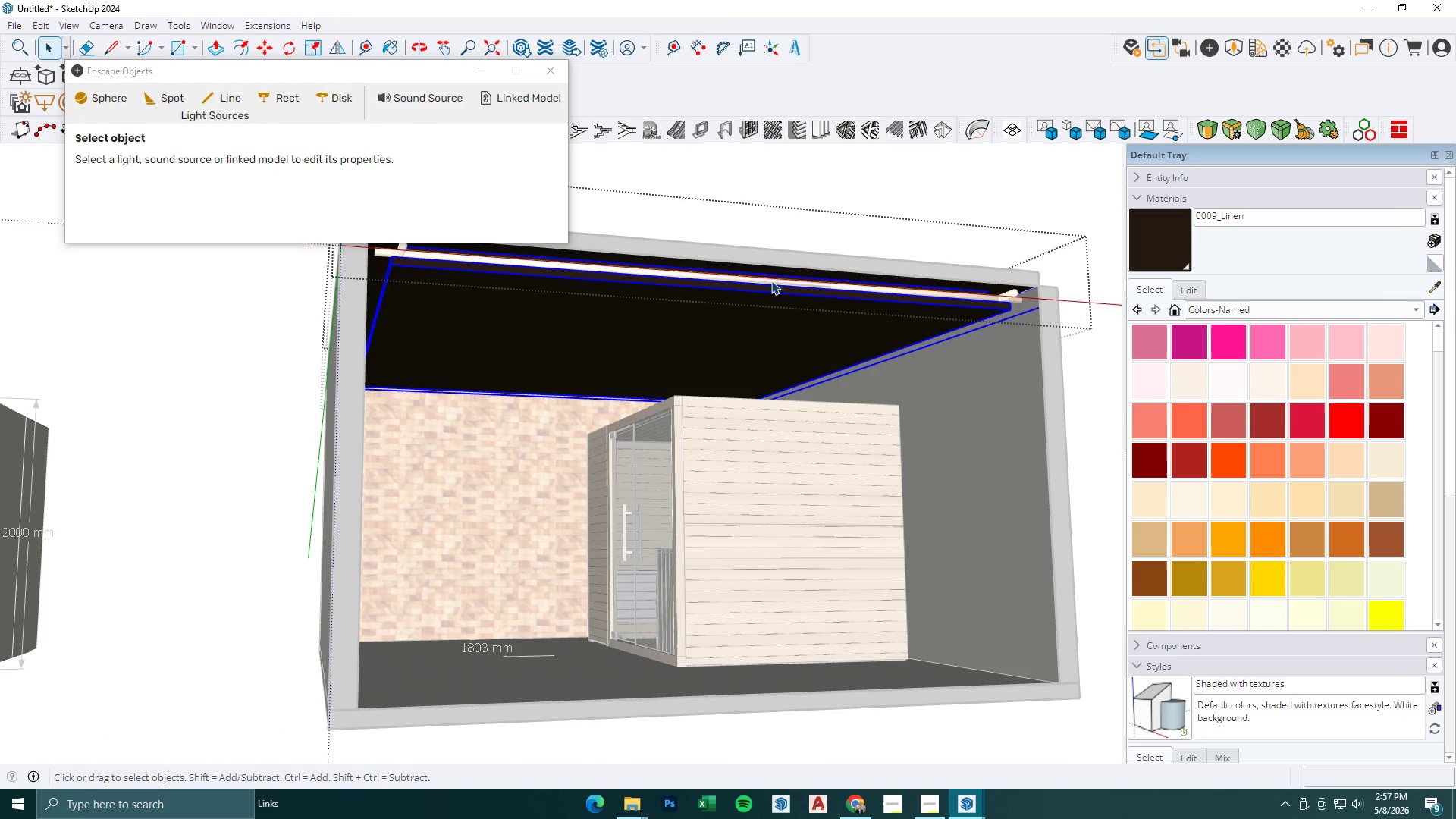 
double_click([773, 278])
 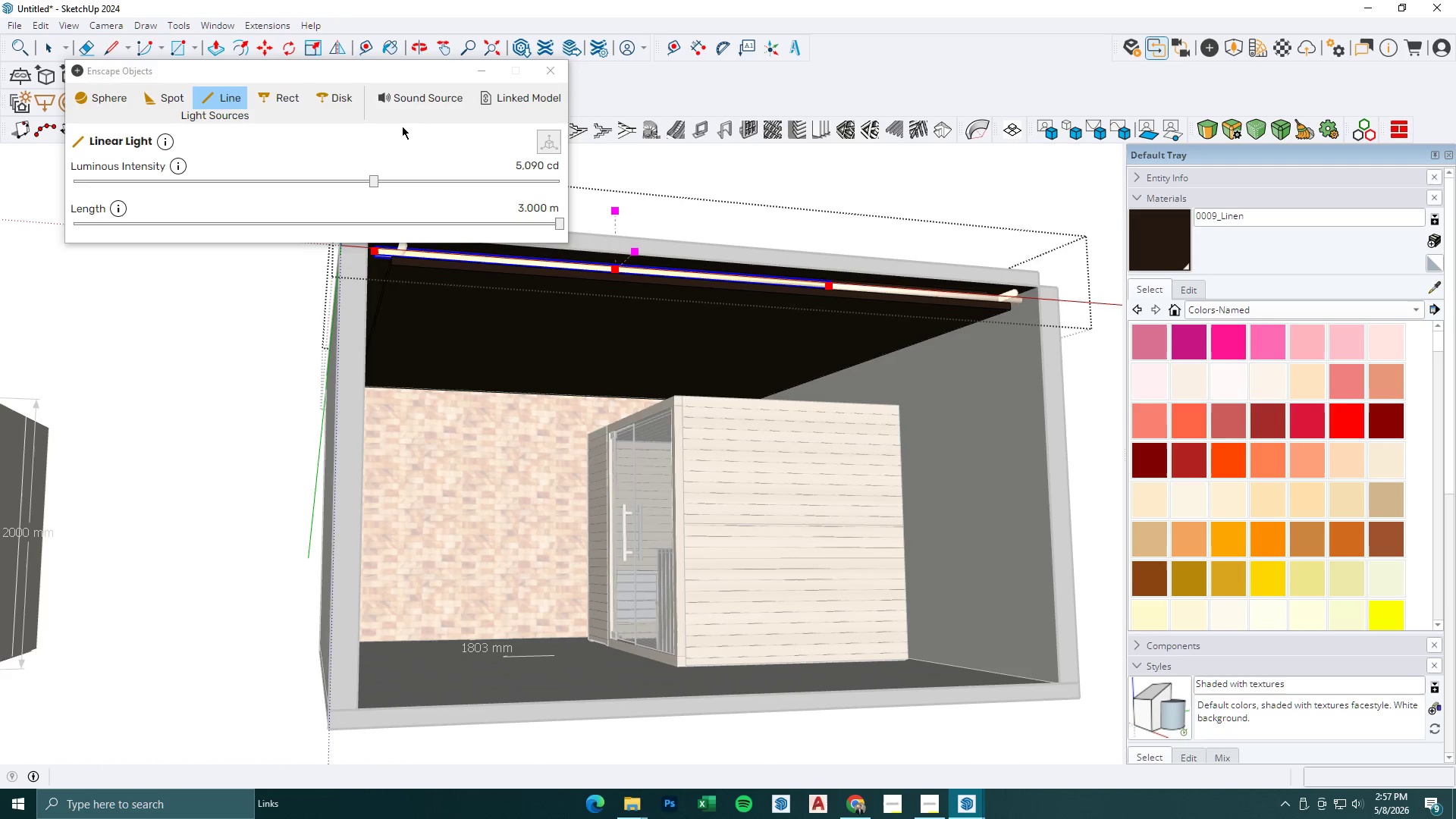 
left_click_drag(start_coordinate=[374, 181], to_coordinate=[494, 194])
 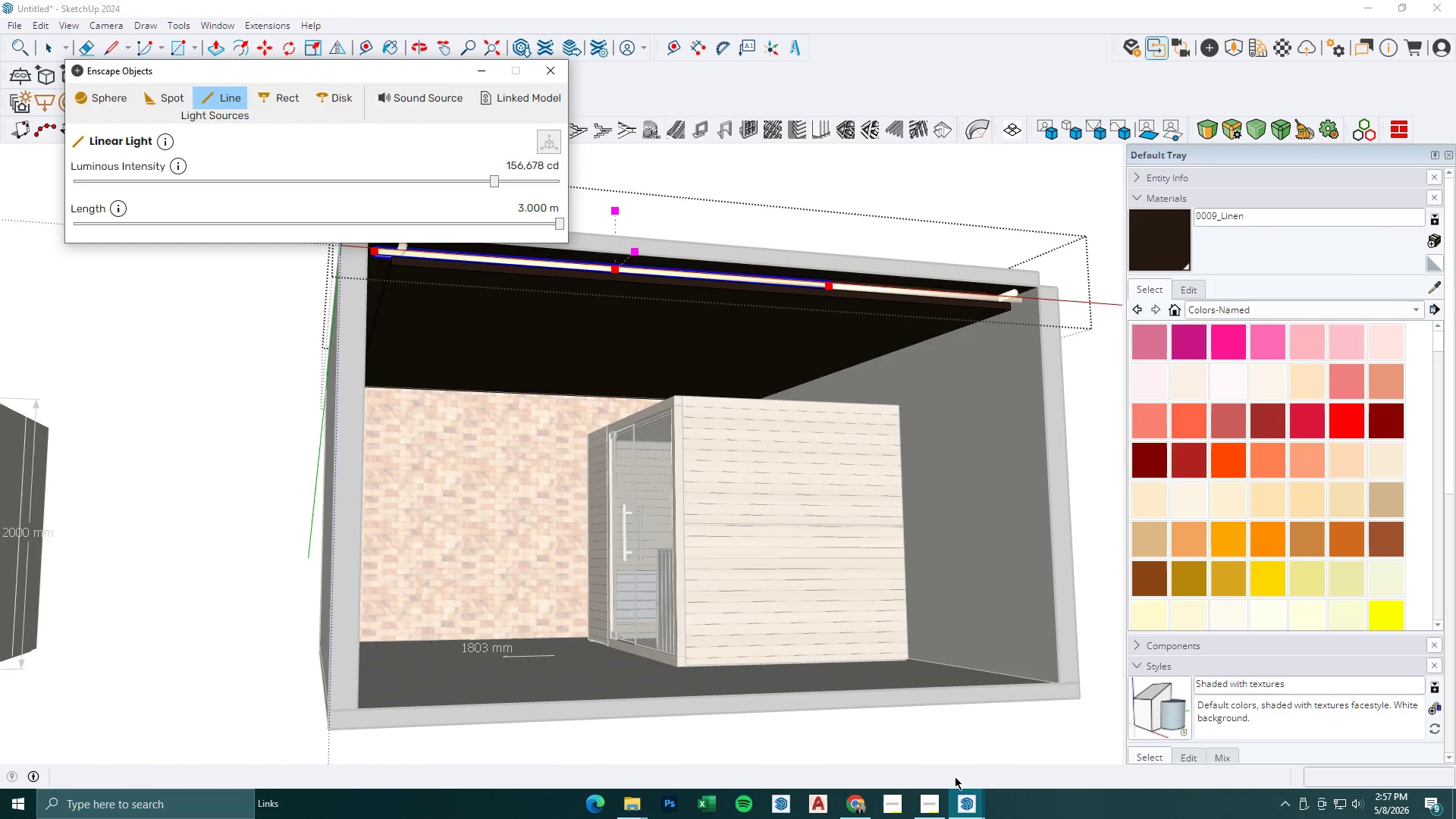 
left_click([959, 811])
 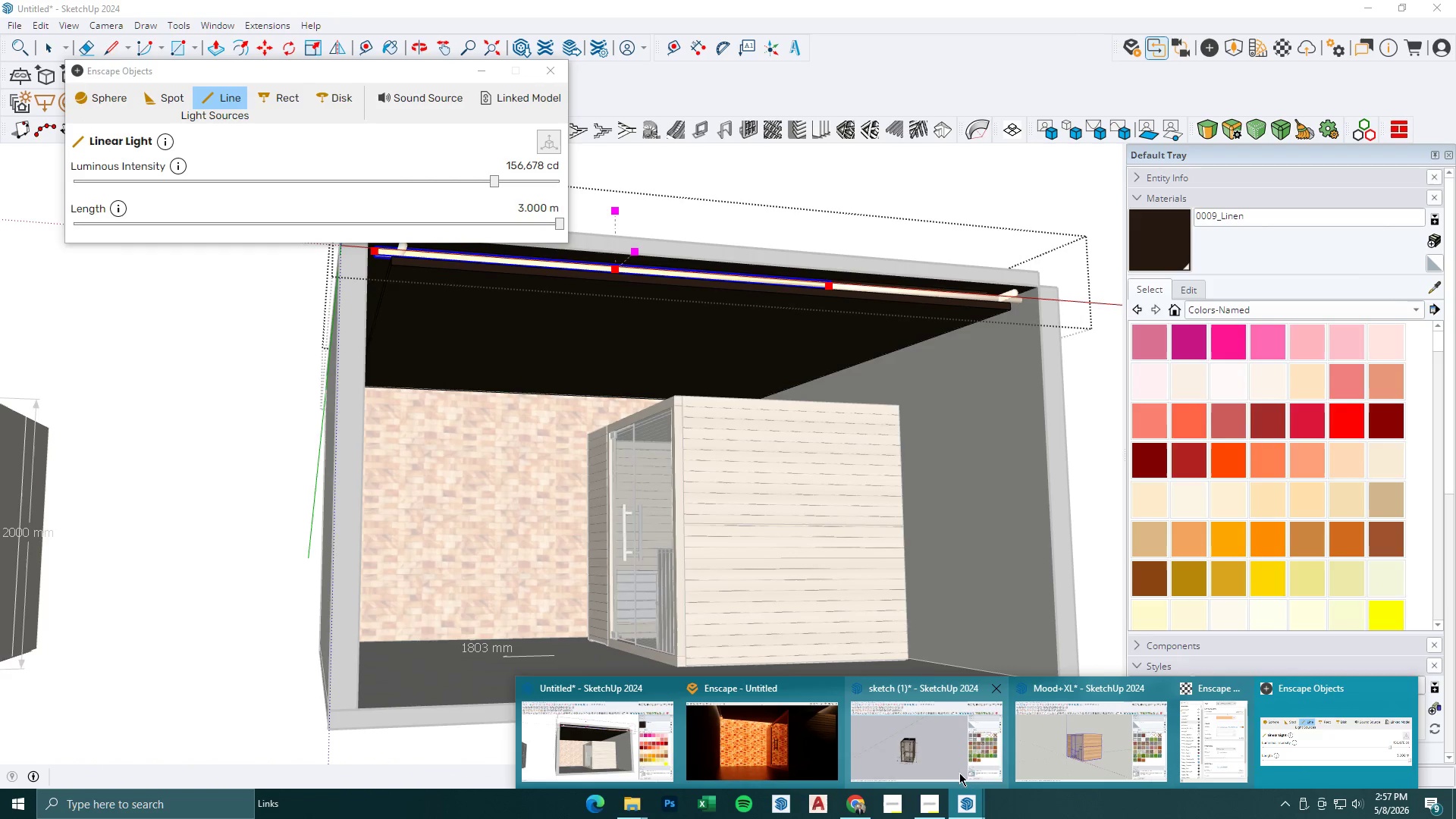 
left_click([790, 749])
 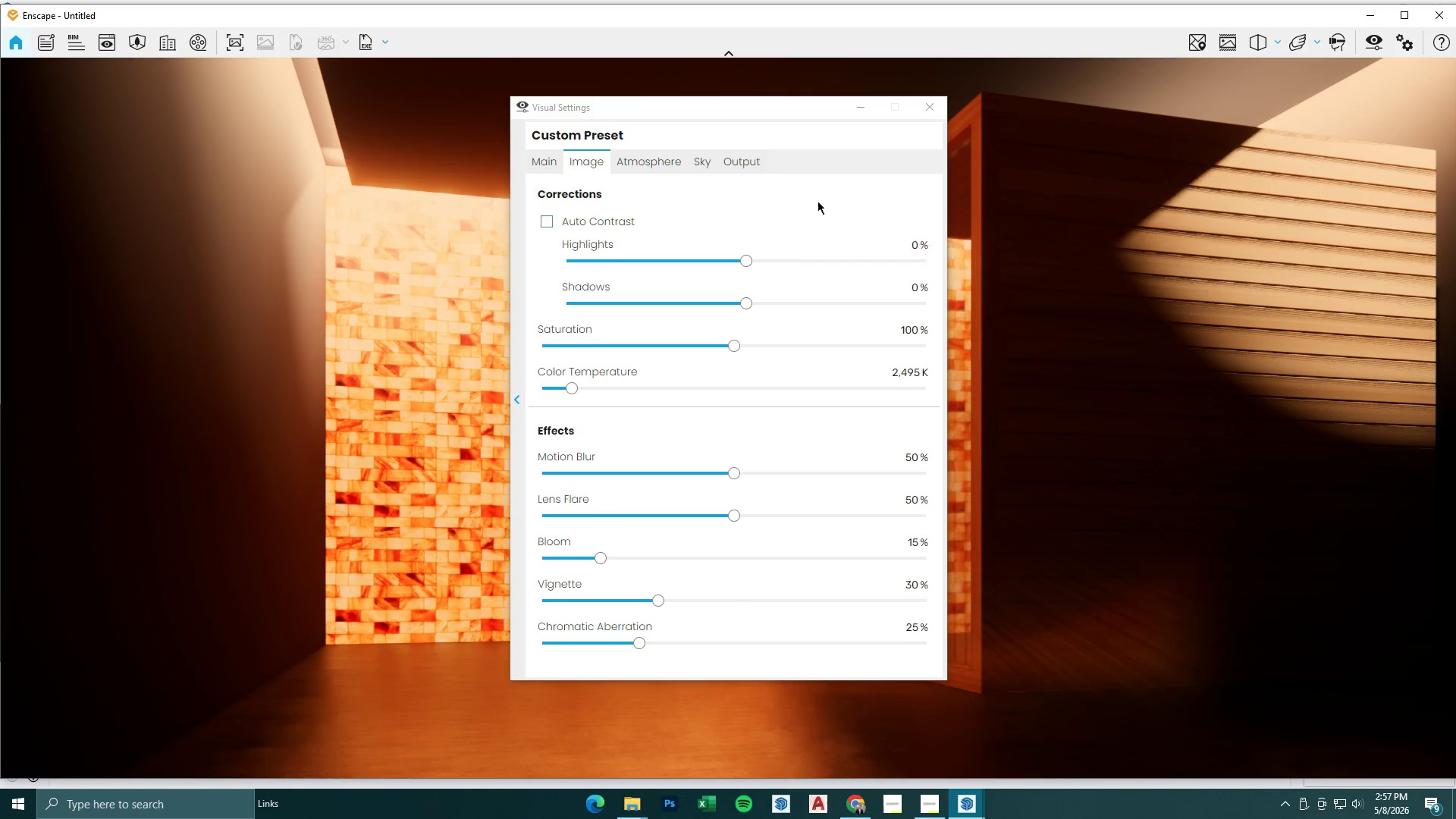 
left_click([855, 113])
 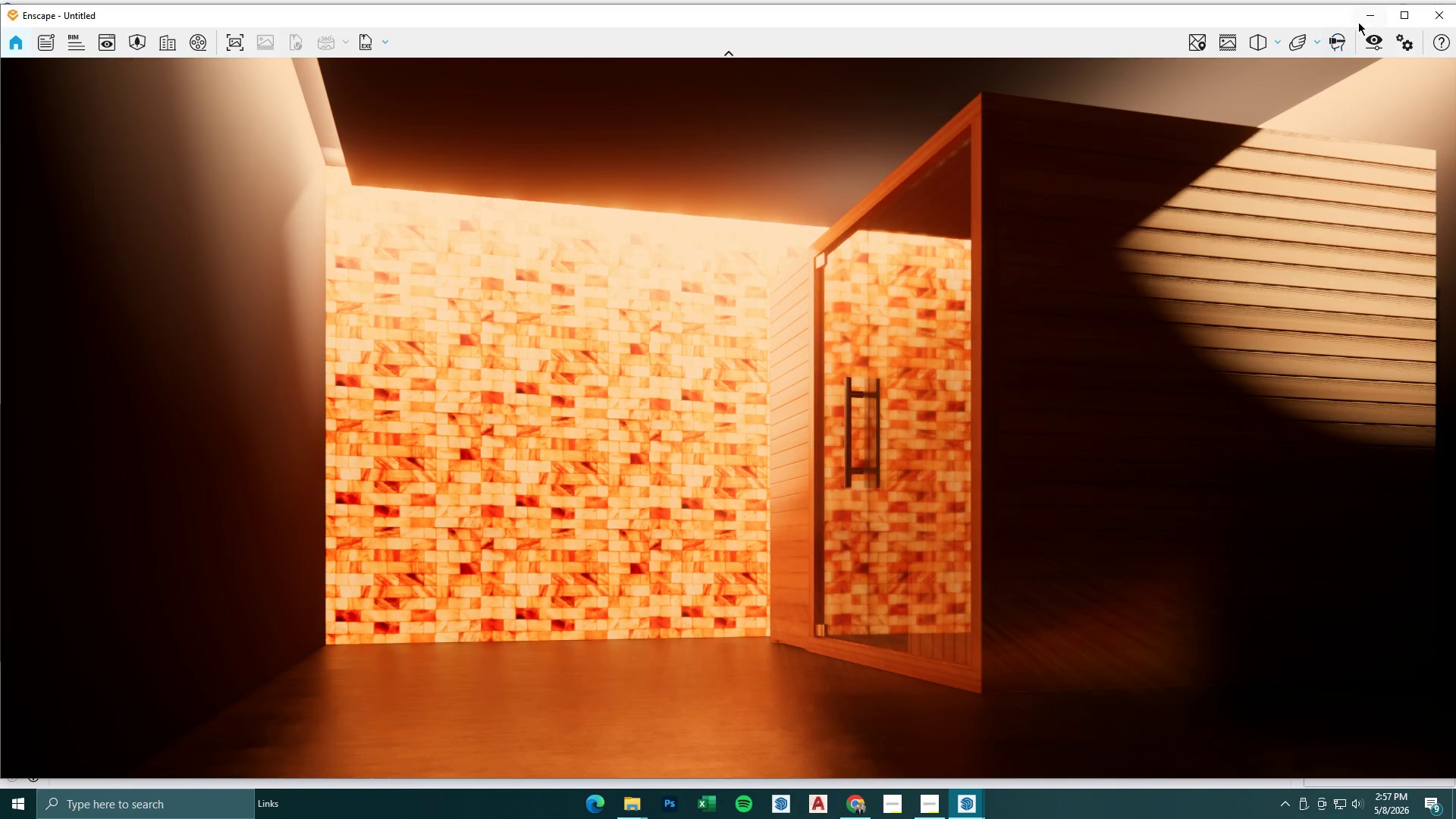 
left_click([1363, 19])
 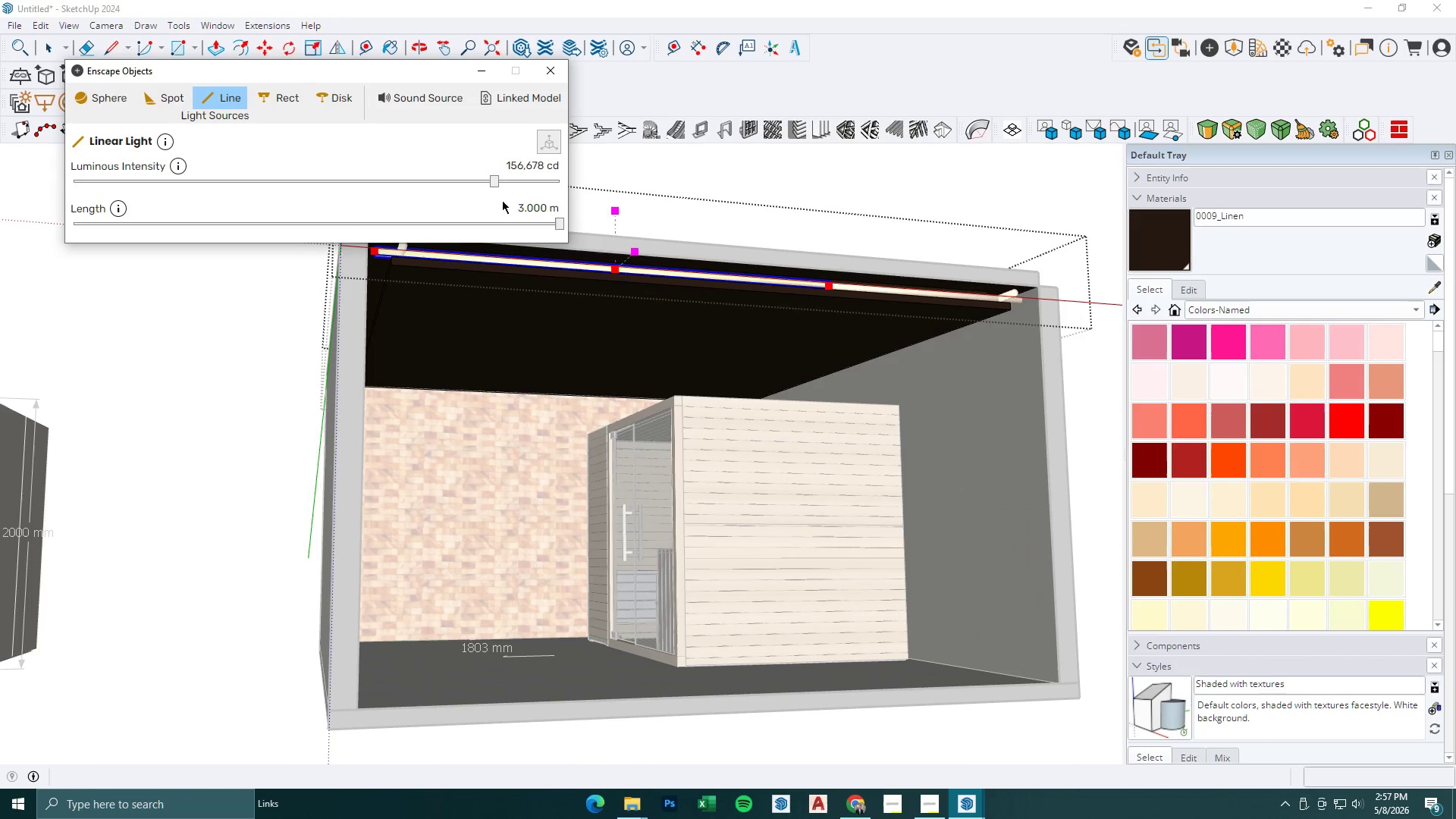 
left_click_drag(start_coordinate=[494, 184], to_coordinate=[423, 181])
 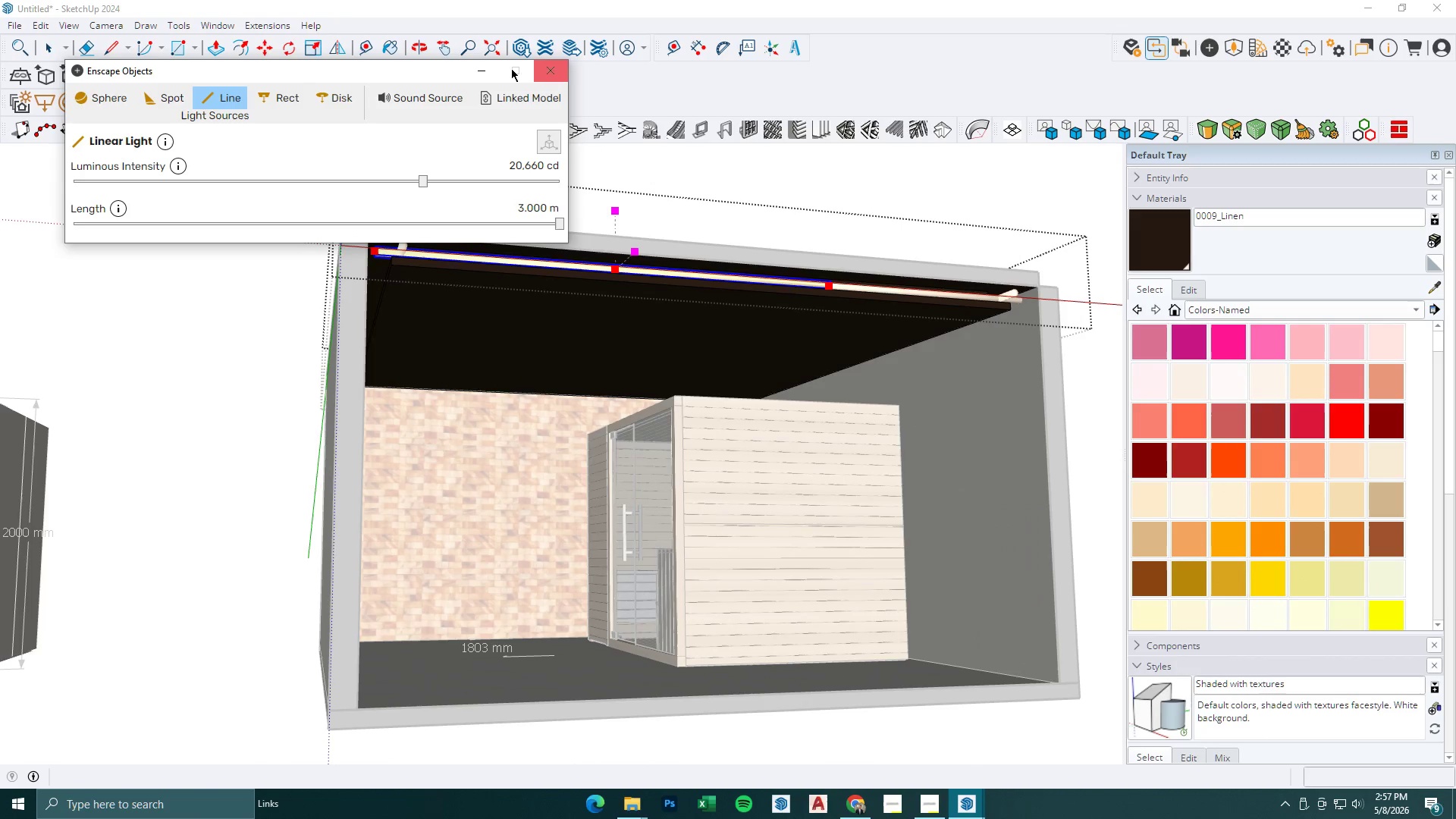 
left_click([483, 69])
 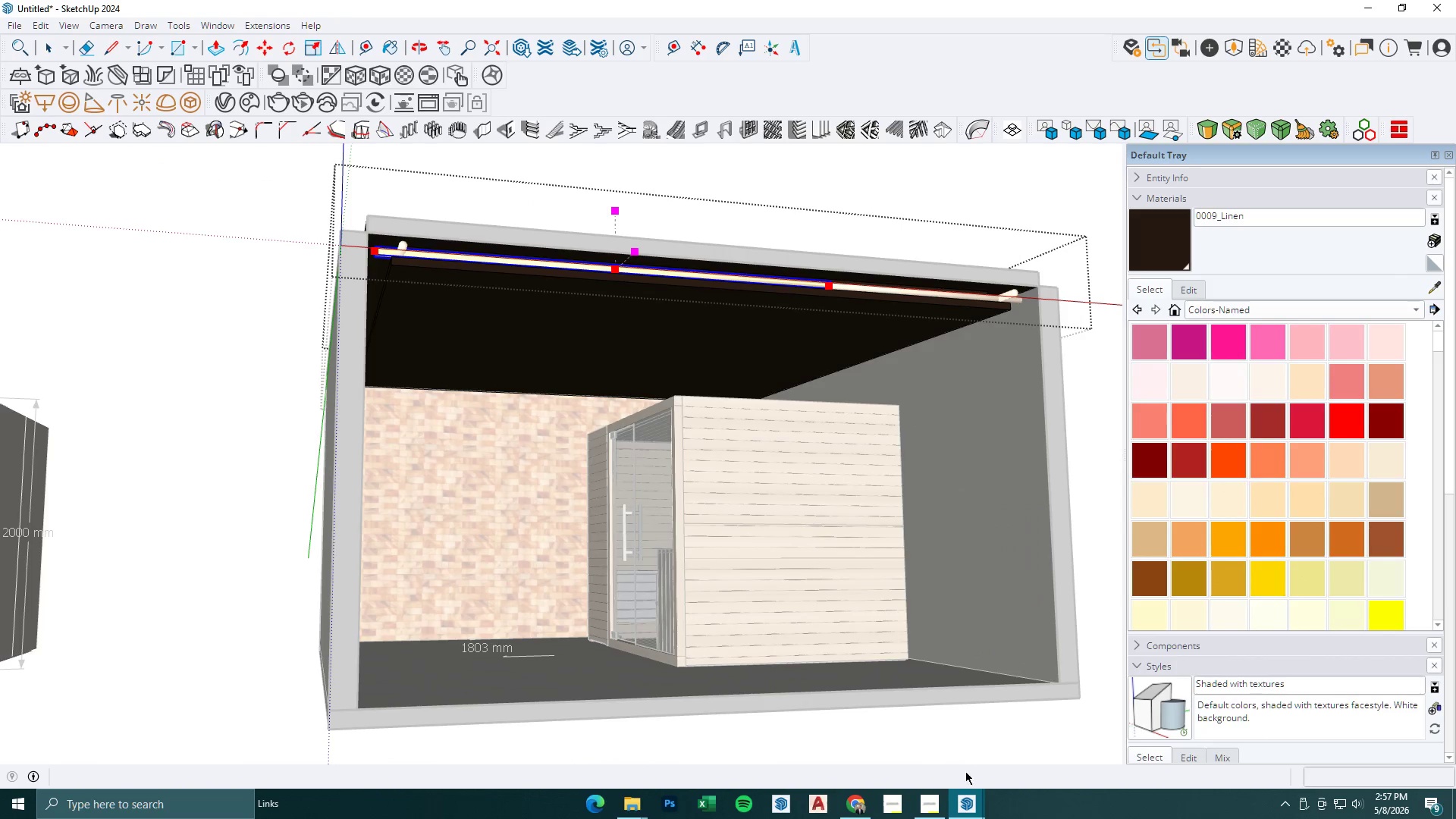 
left_click([972, 797])
 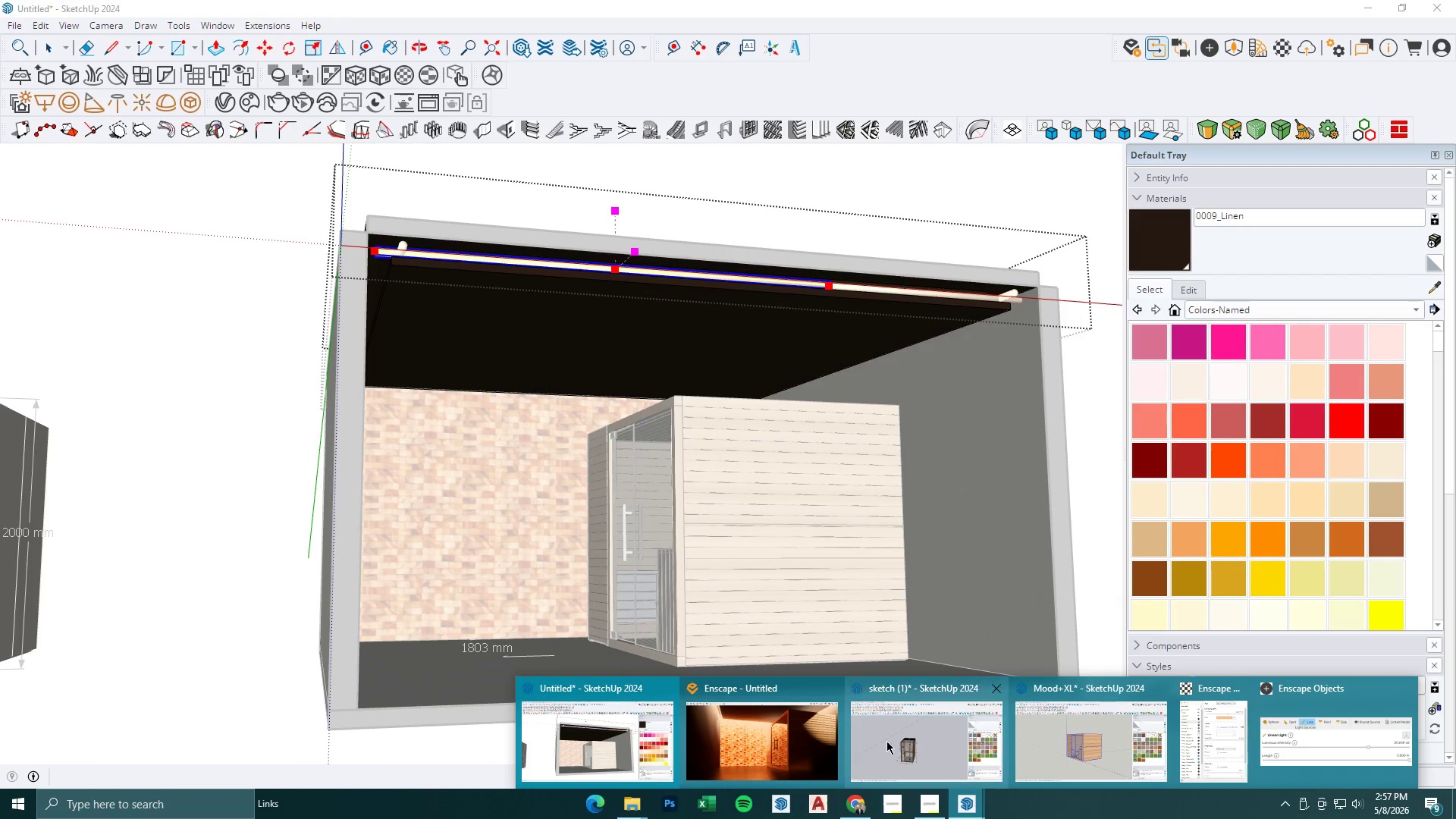 
left_click([746, 718])
 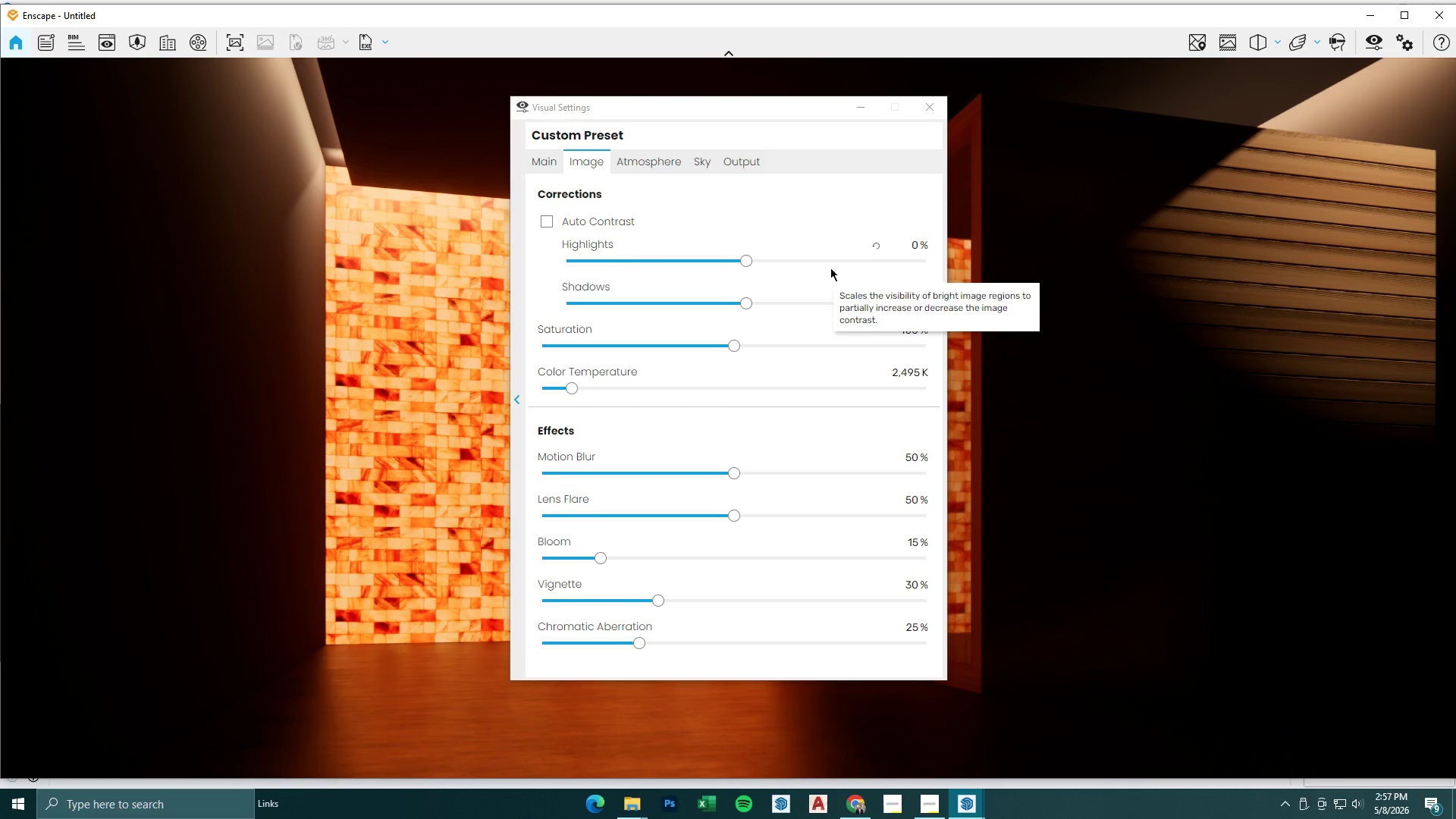 
left_click([855, 107])
 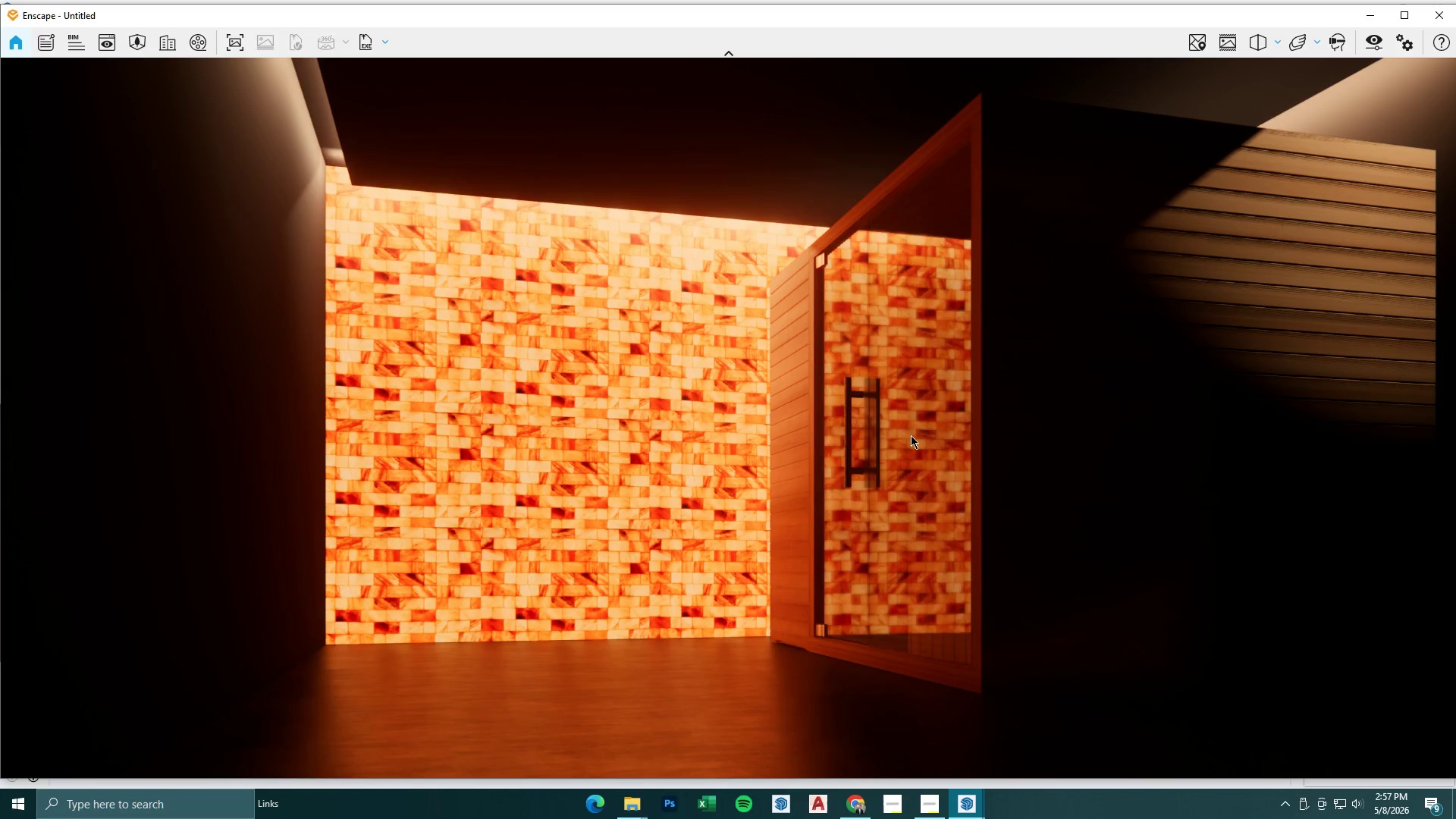 
left_click([1365, 19])
 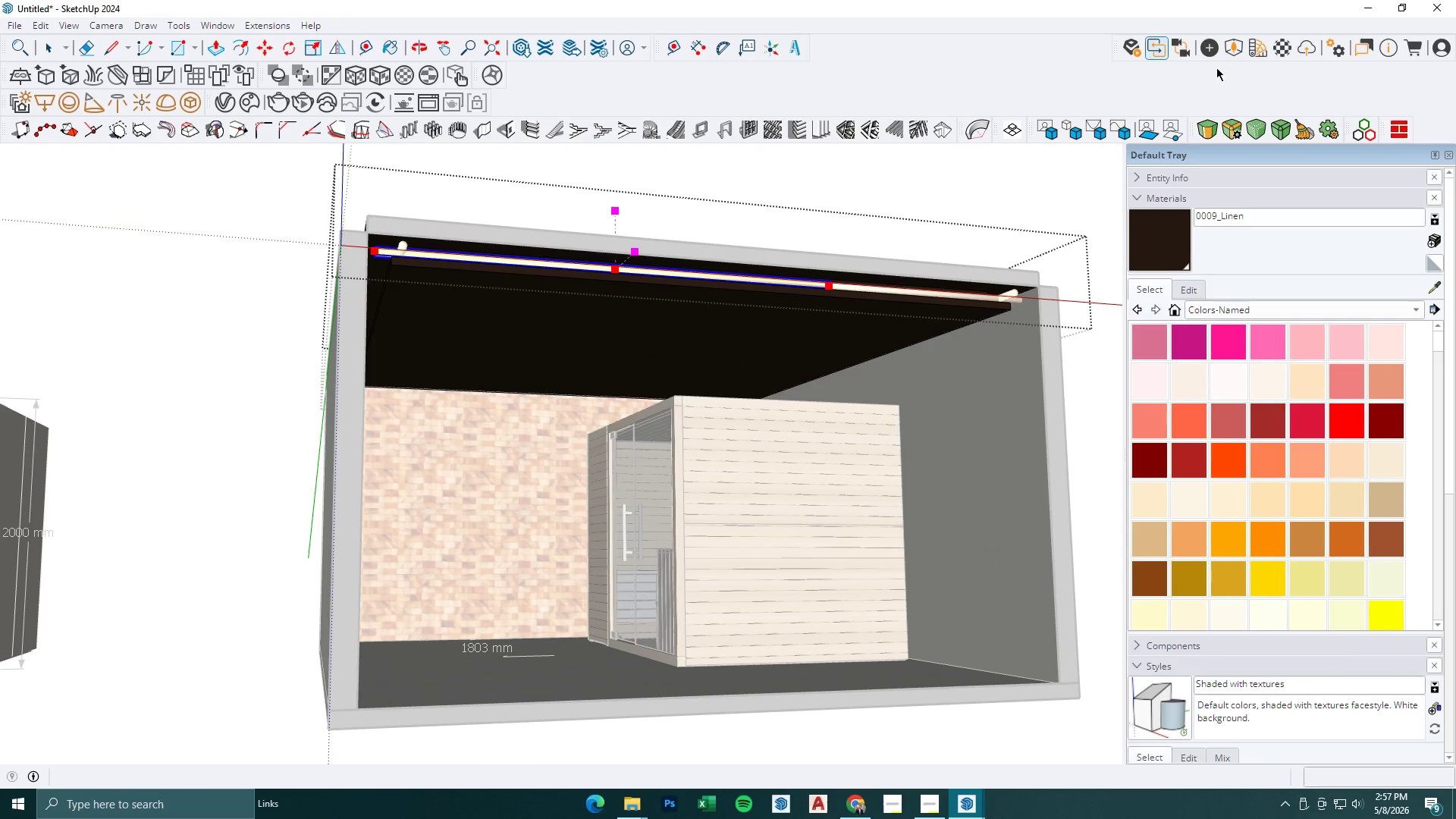 
left_click([1280, 49])
 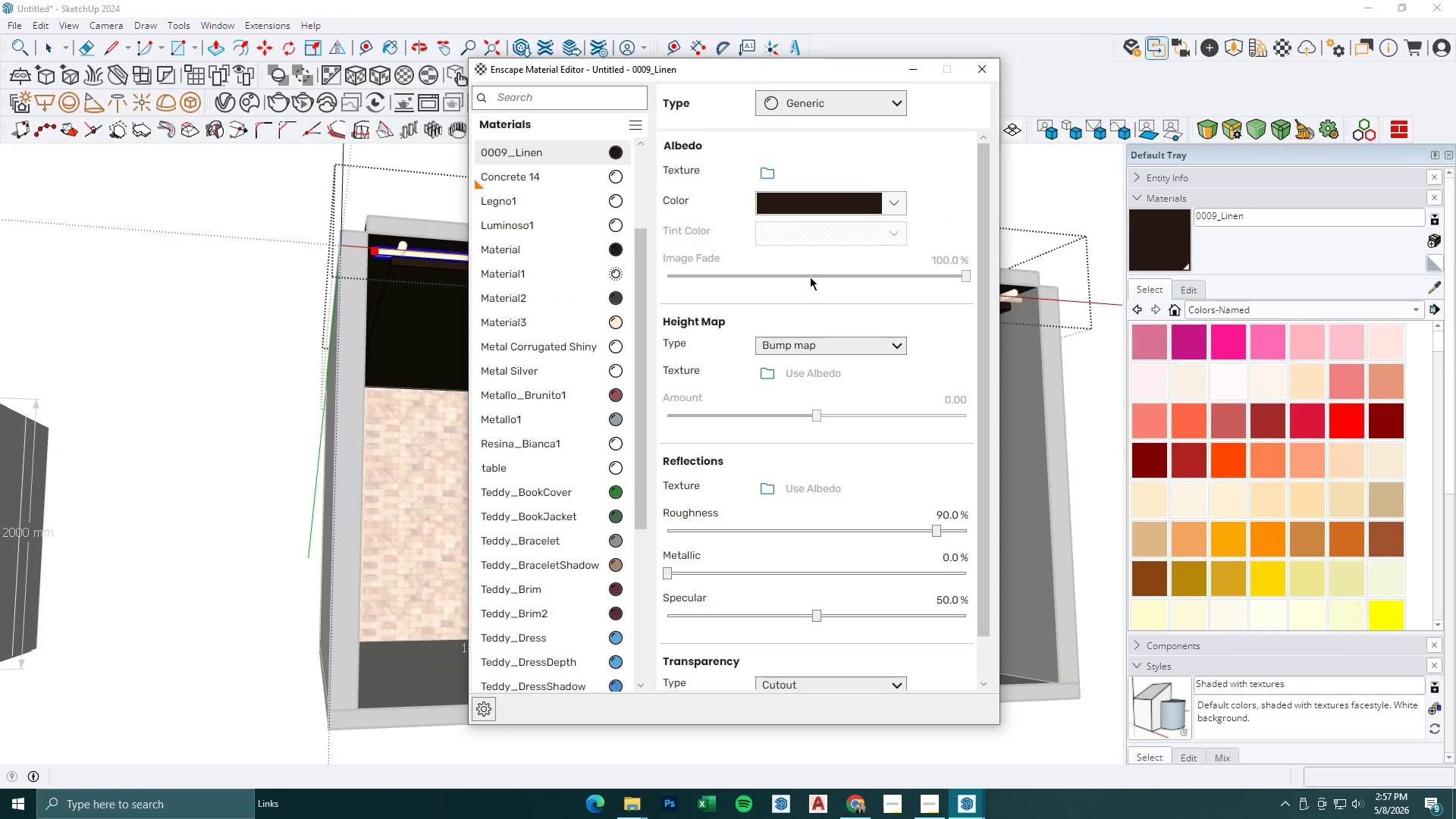 
left_click([924, 81])
 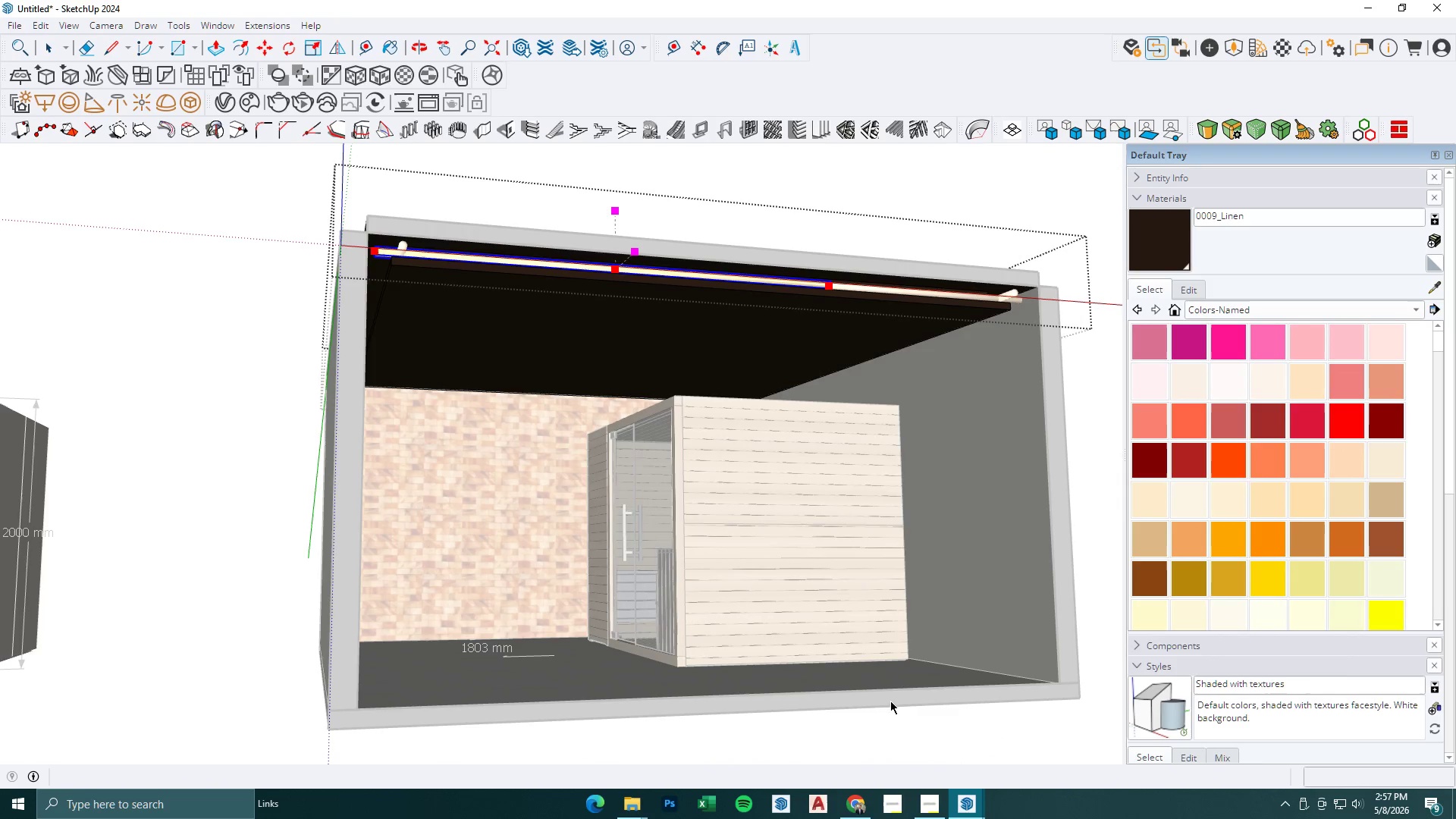 
double_click([973, 811])
 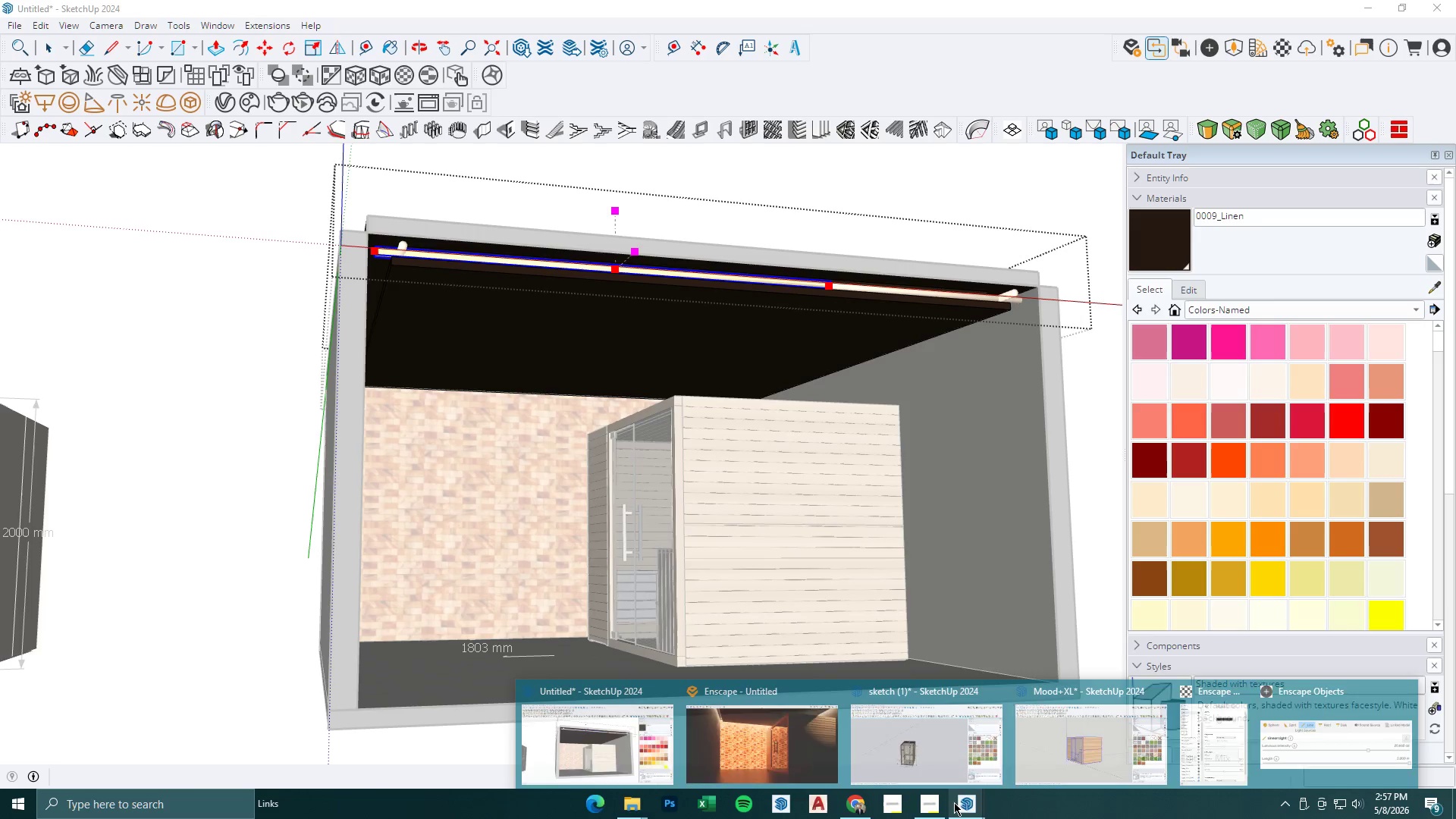 
left_click([965, 808])
 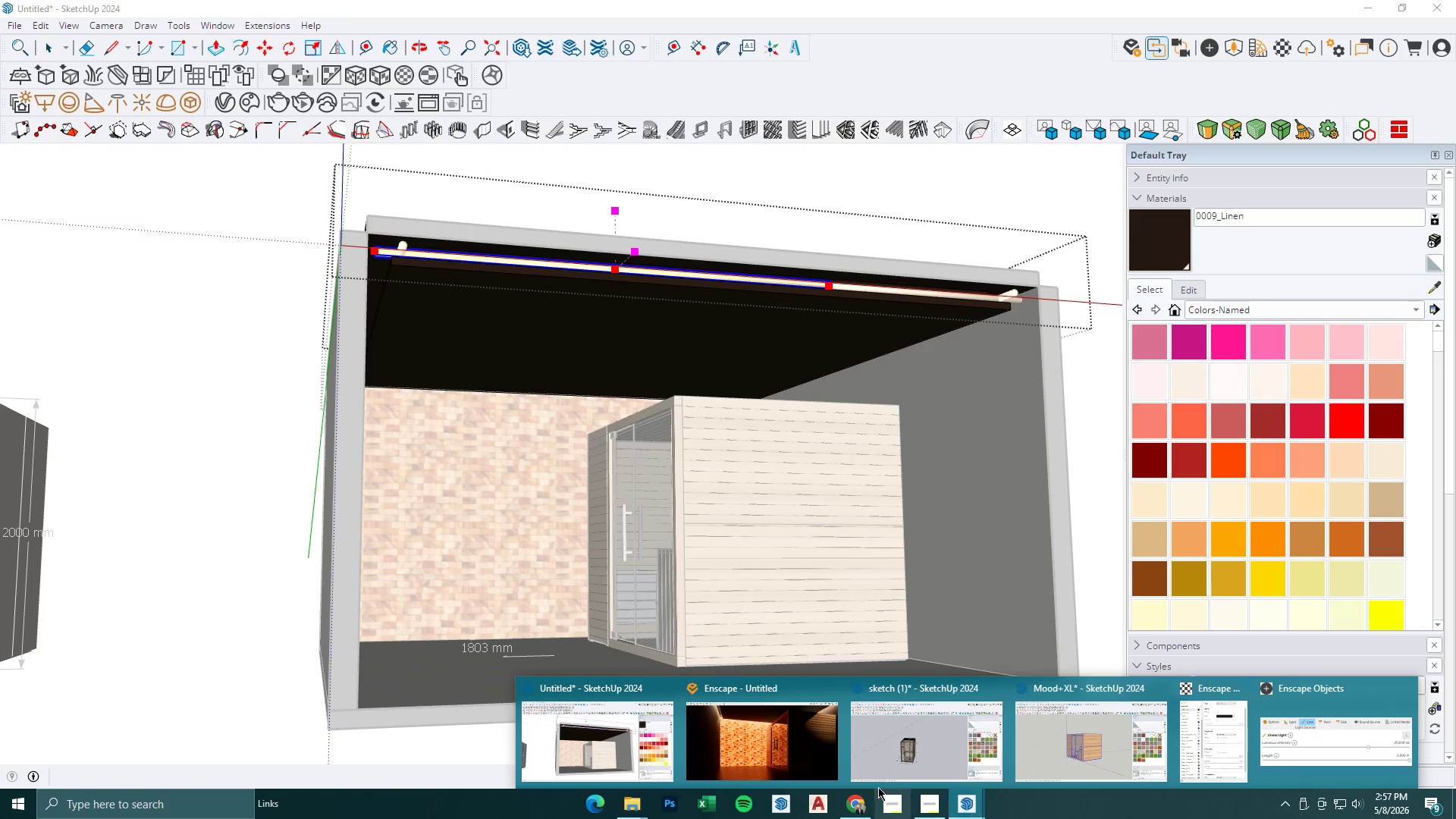 
left_click([814, 754])
 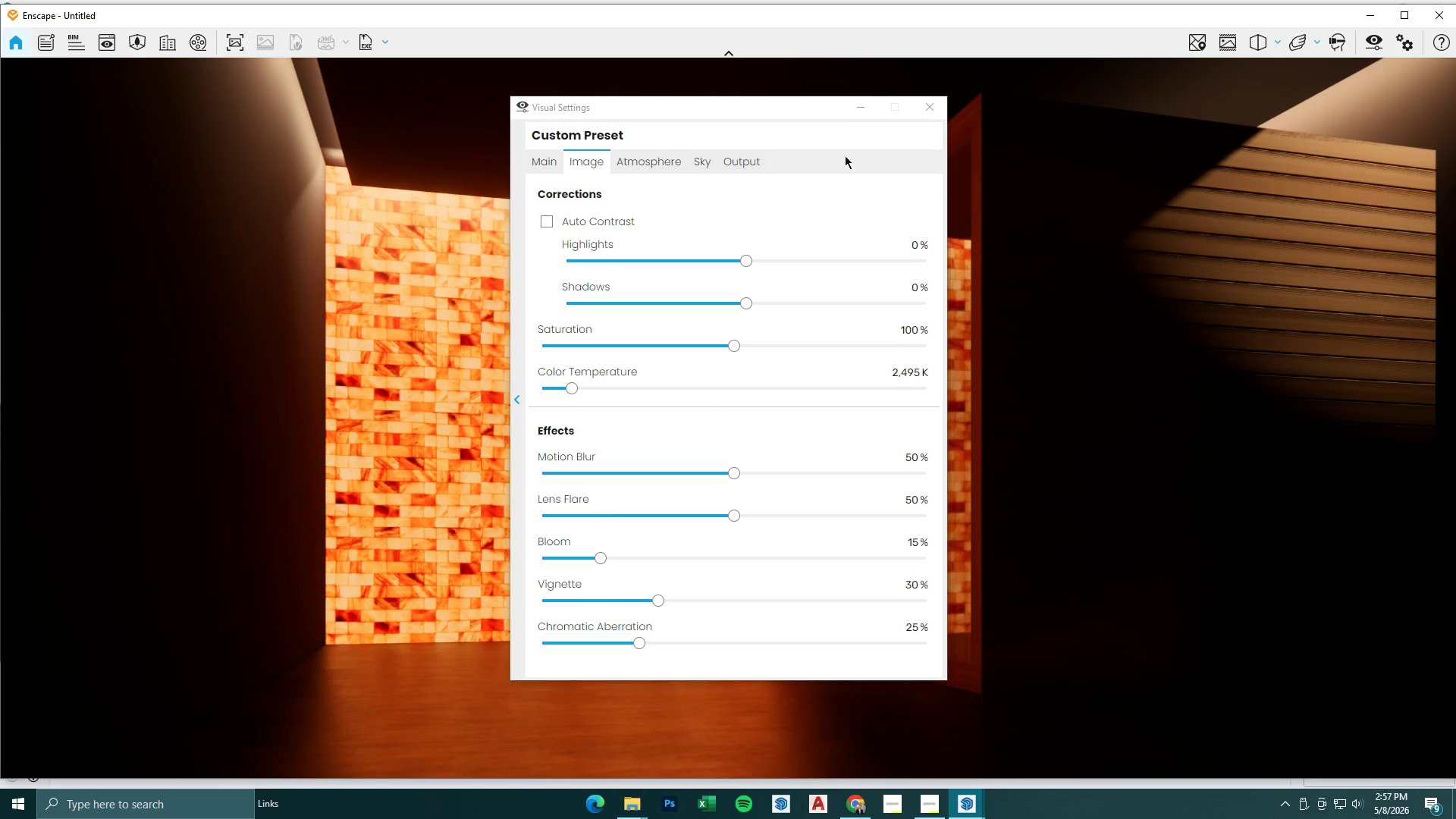 
left_click([870, 113])
 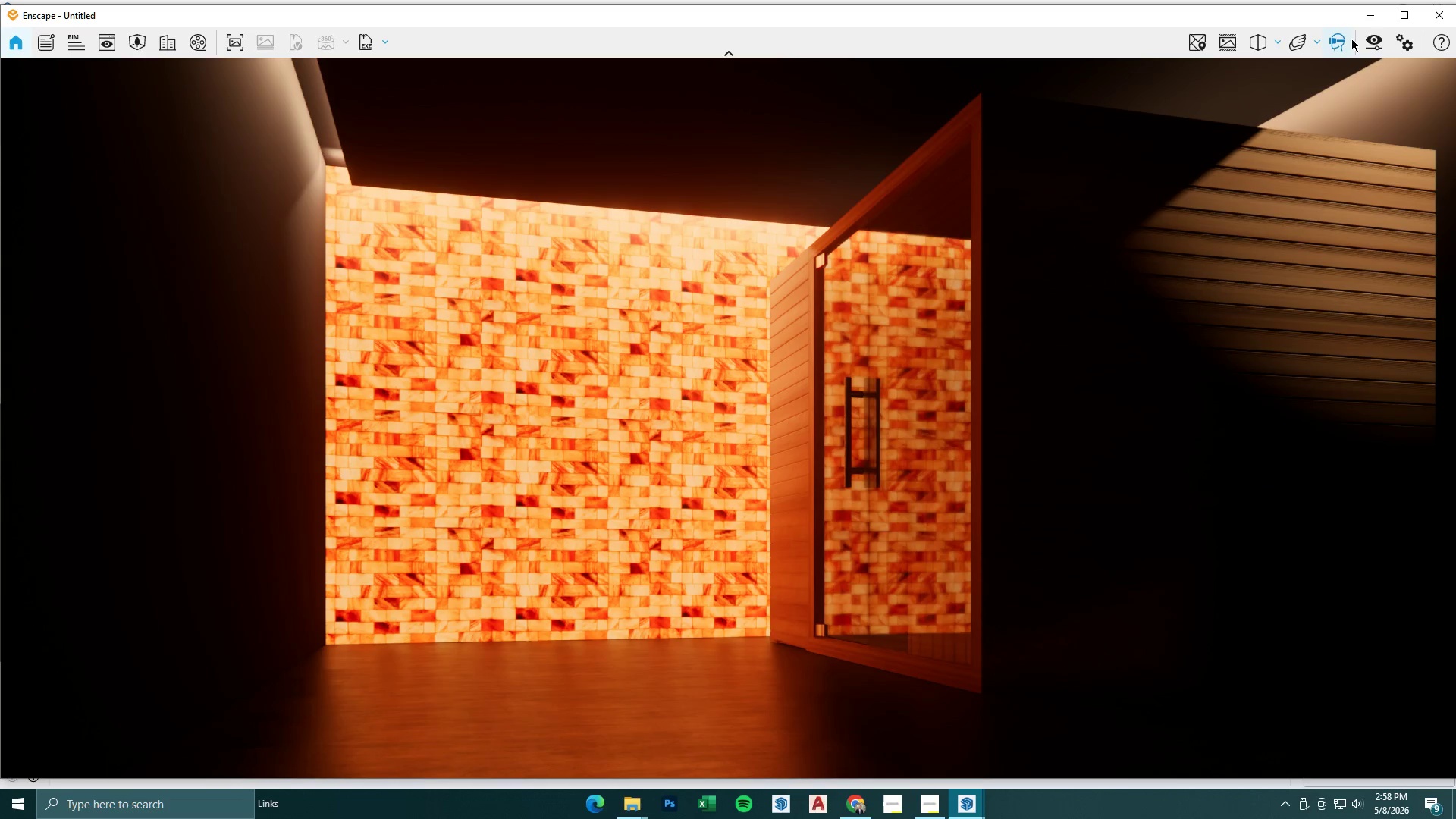 
left_click([1372, 39])
 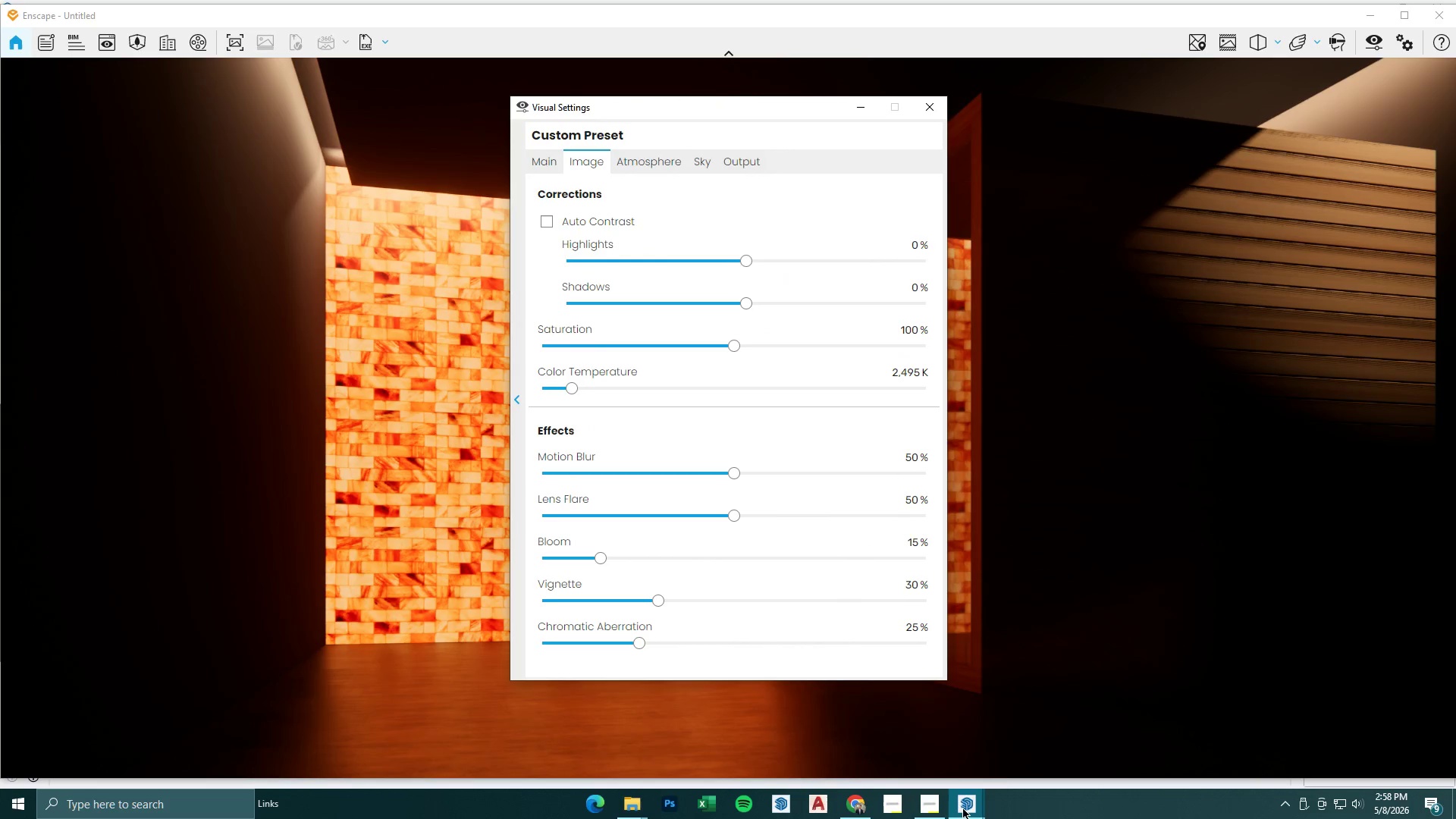 
left_click([921, 807])